 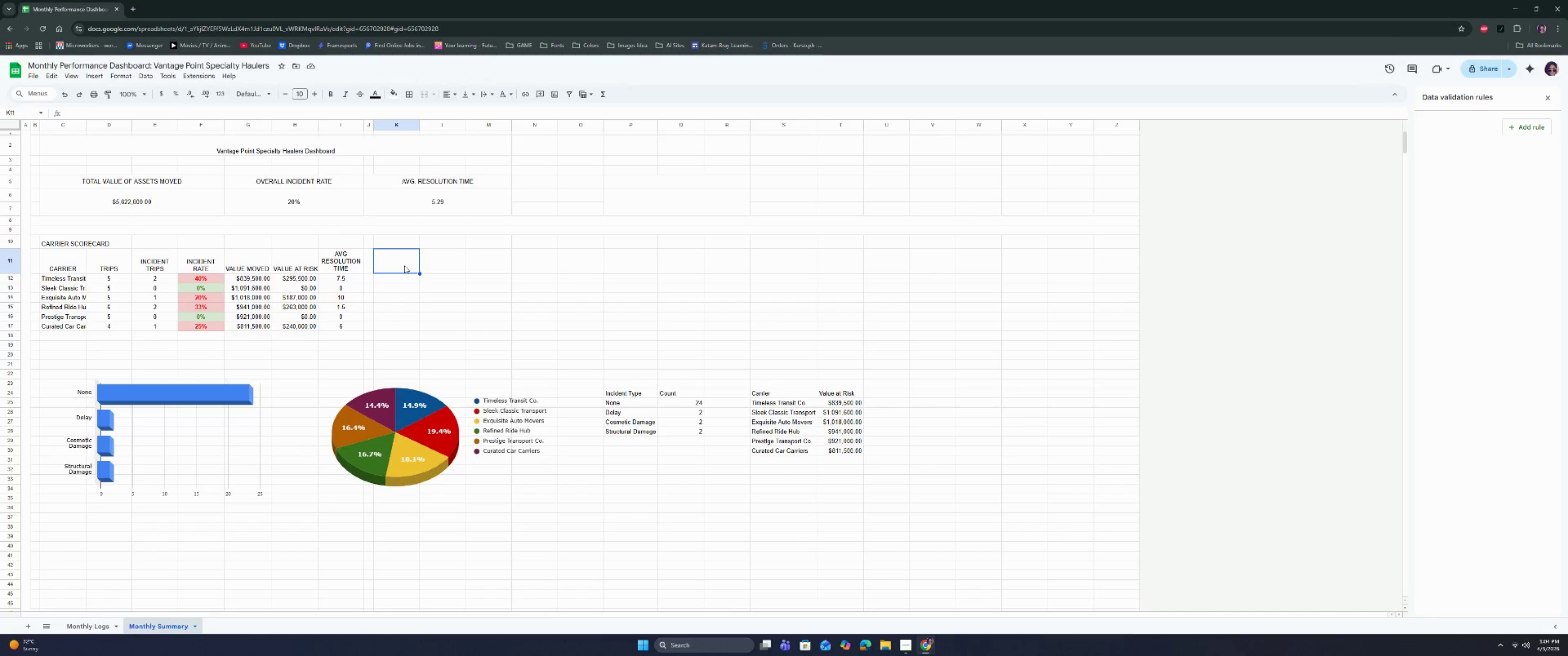 
left_click_drag(start_coordinate=[394, 241], to_coordinate=[487, 246])
 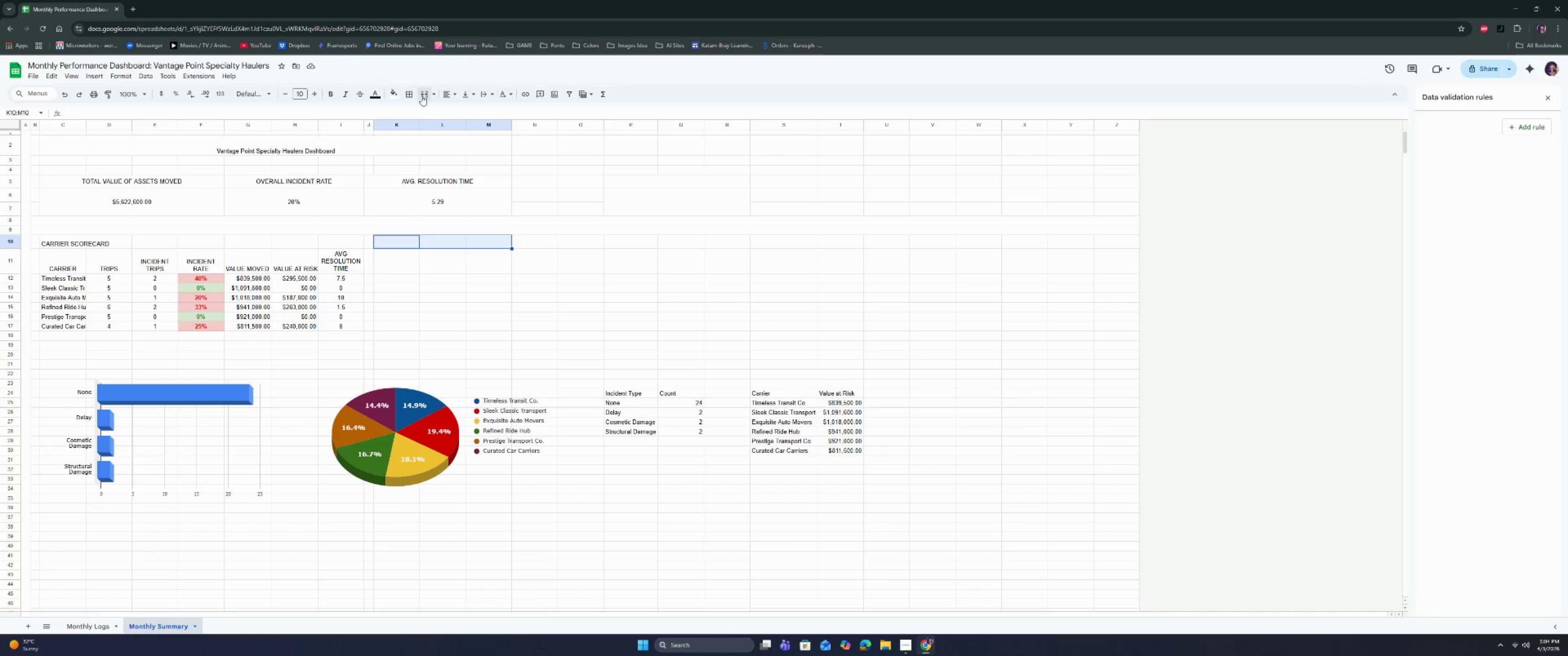 
double_click([434, 283])
 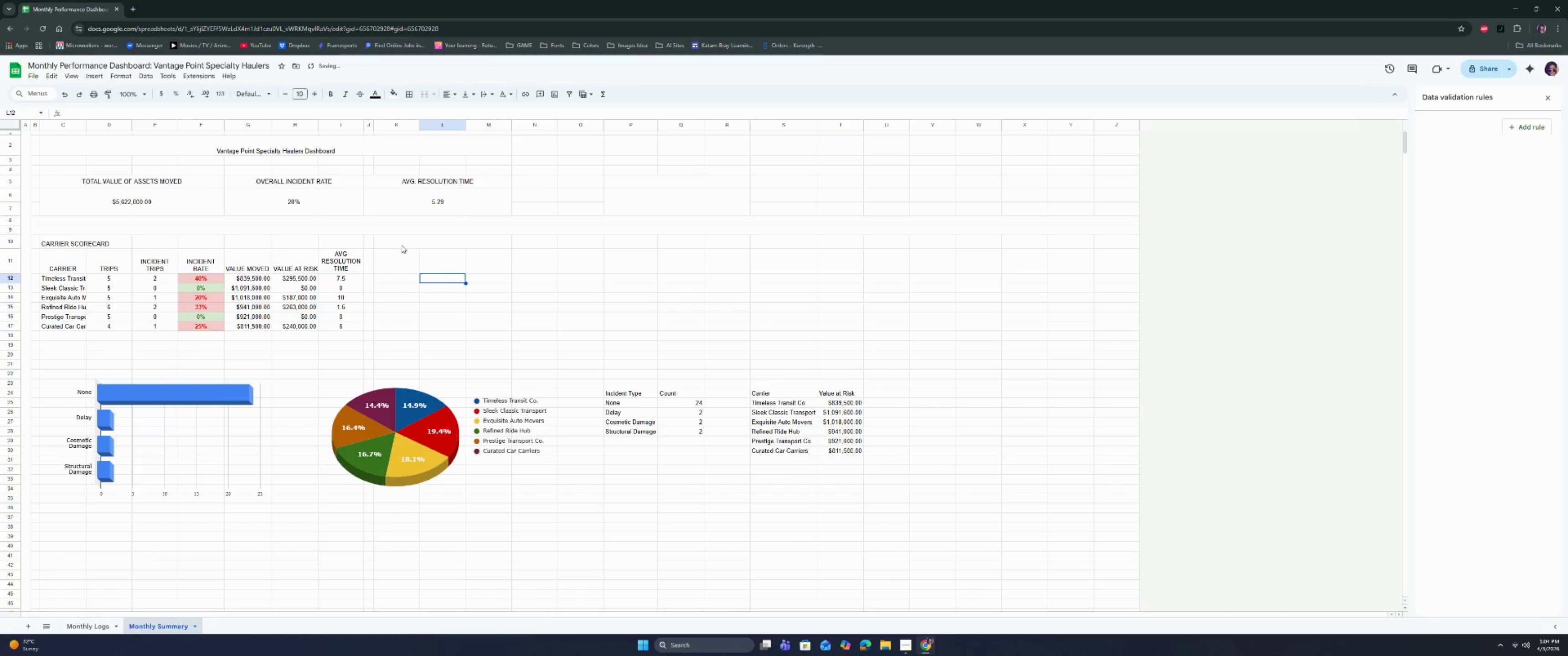 
triple_click([397, 240])
 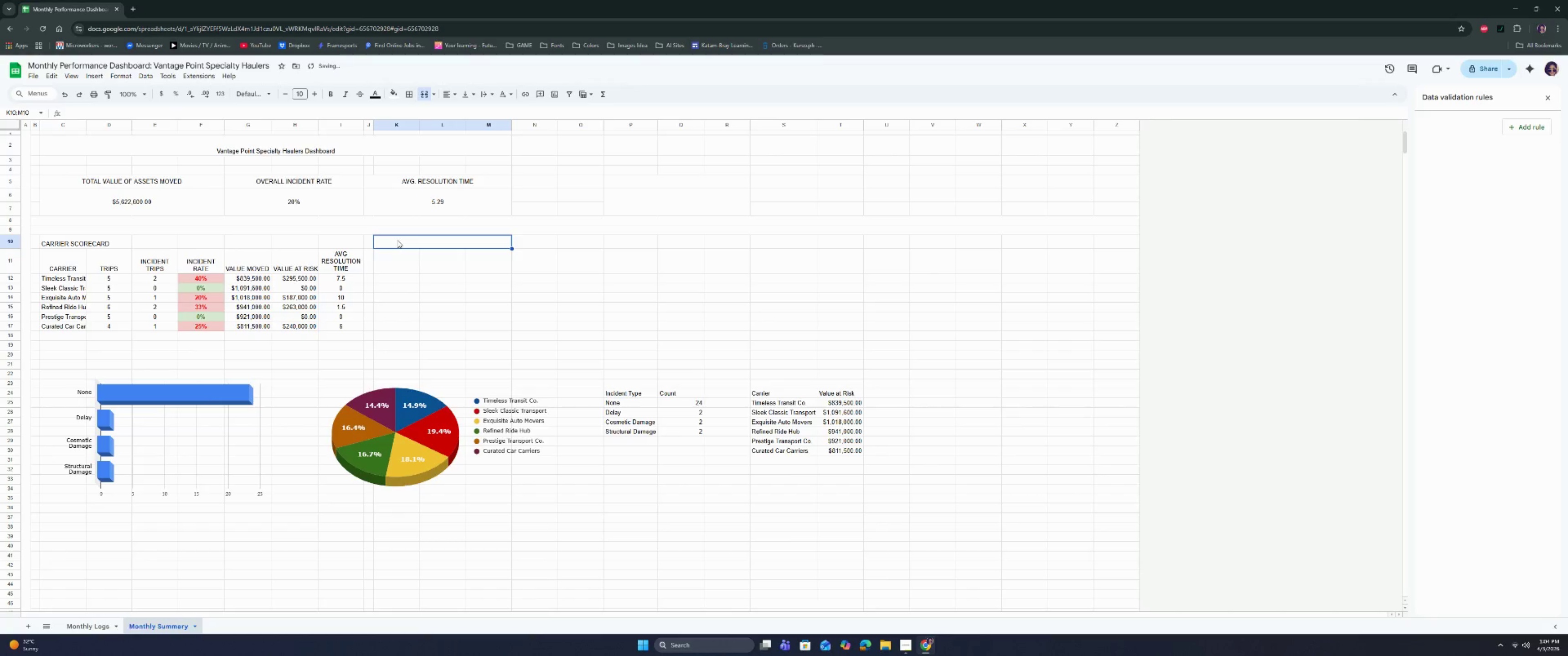 
type(Ca)
key(Backspace)
key(Backspace)
type(CARRIER )
 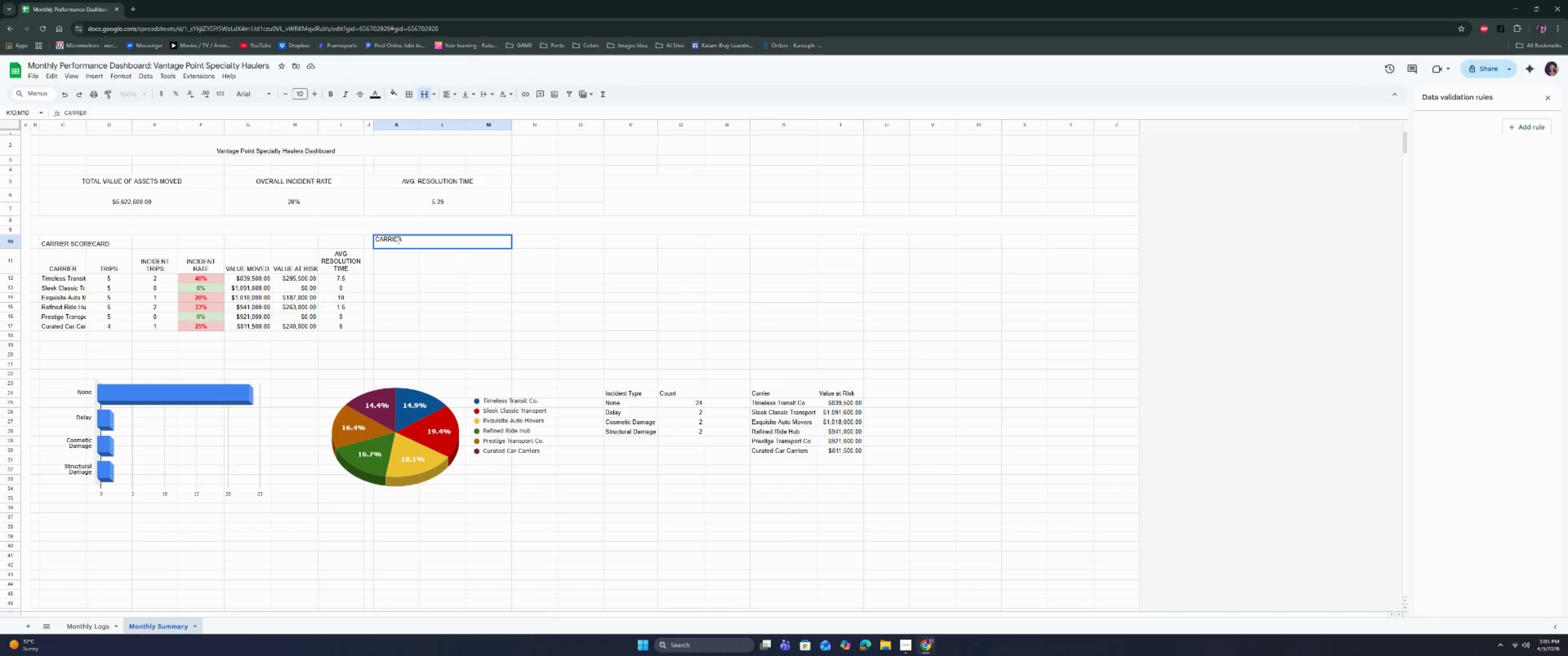 
wait(20.49)
 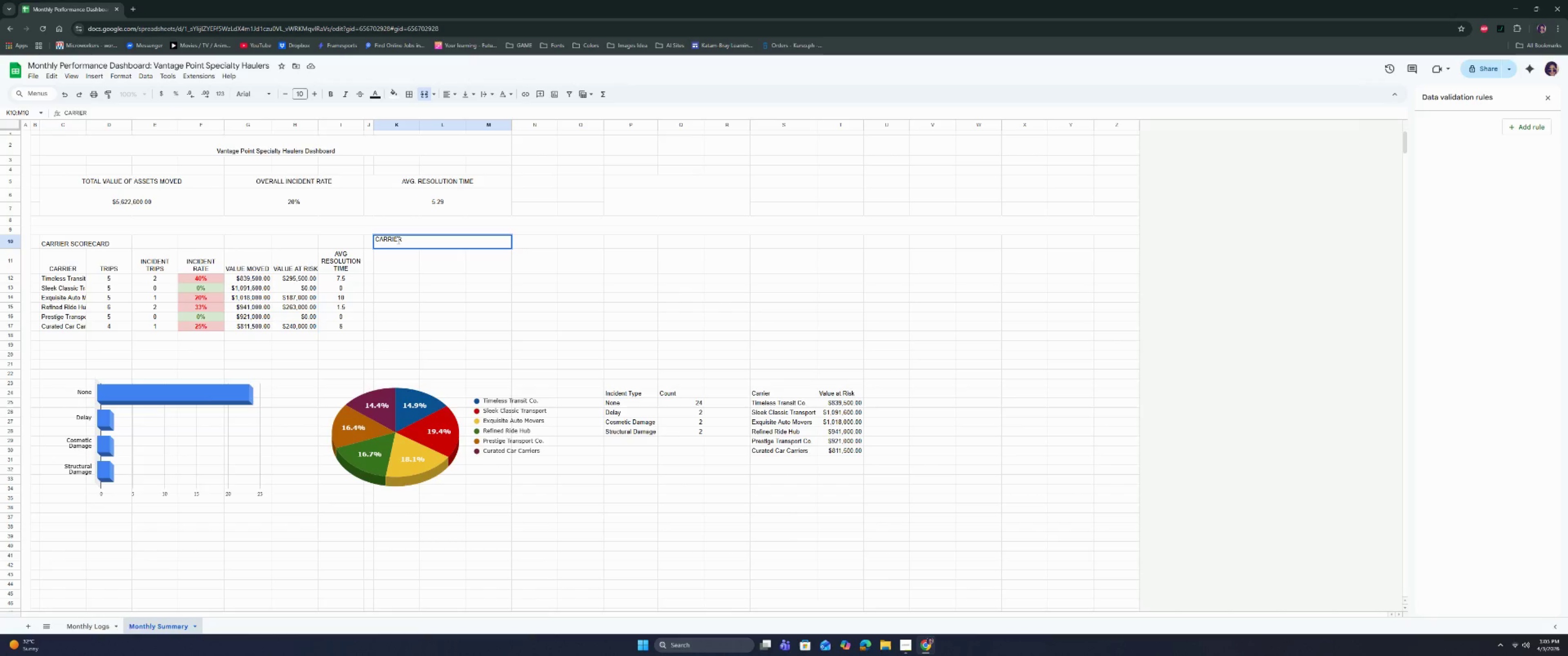 
key(Control+ControlLeft)
 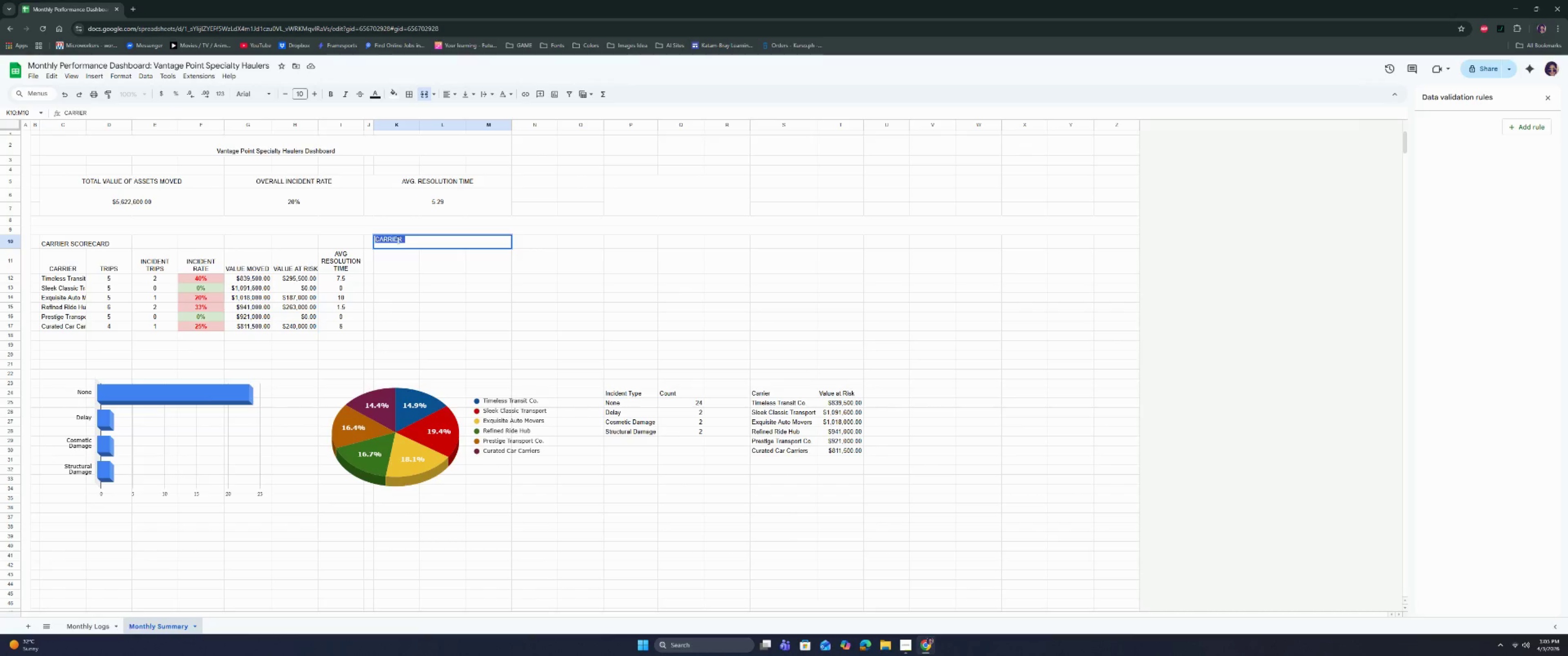 
key(Control+A)
 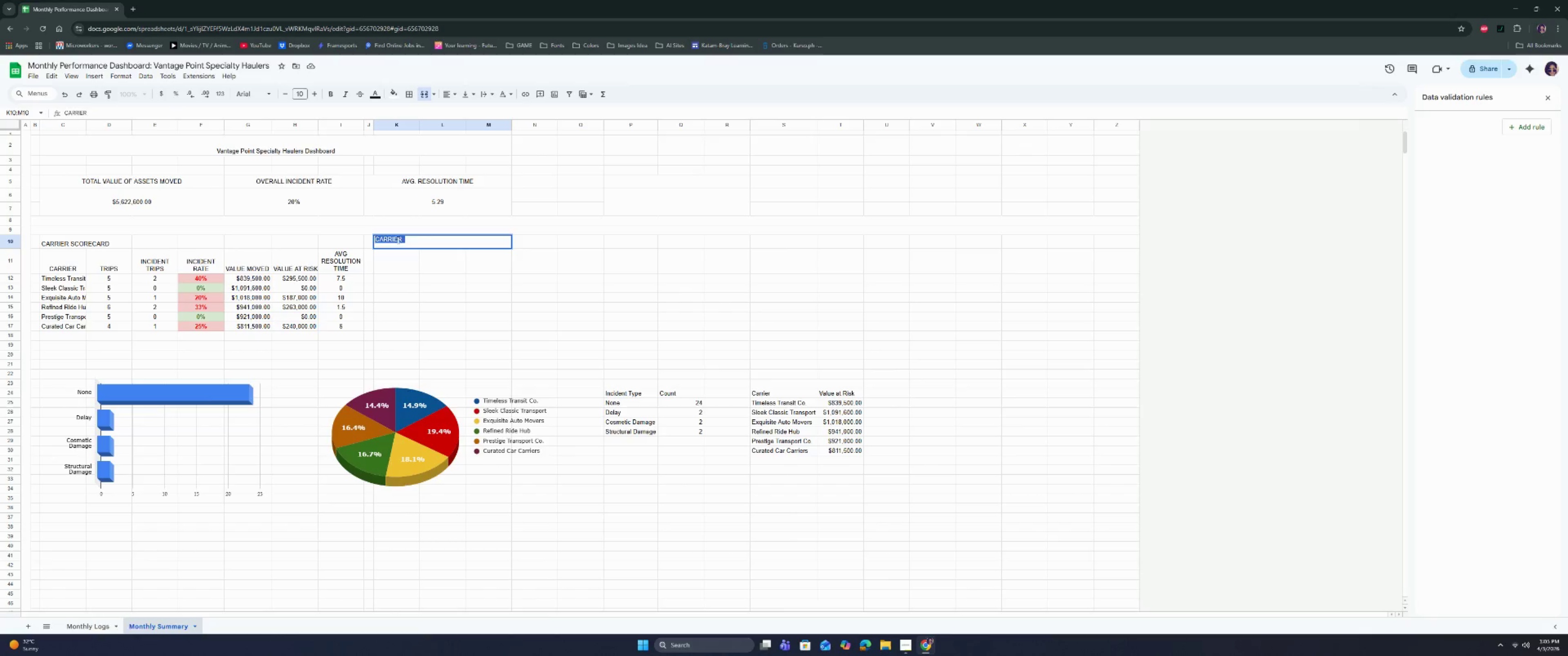 
type(MANAGEMENT TAKEAWAYS)
 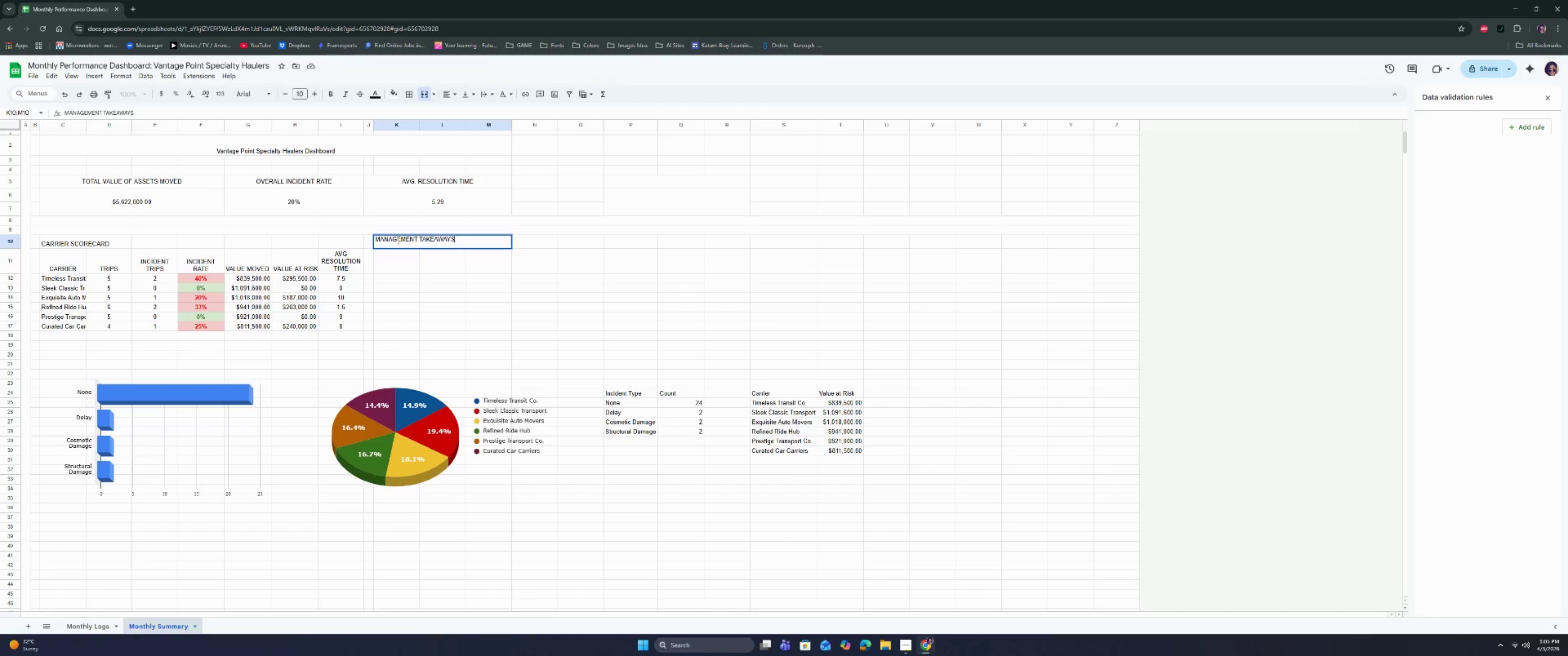 
key(Enter)
 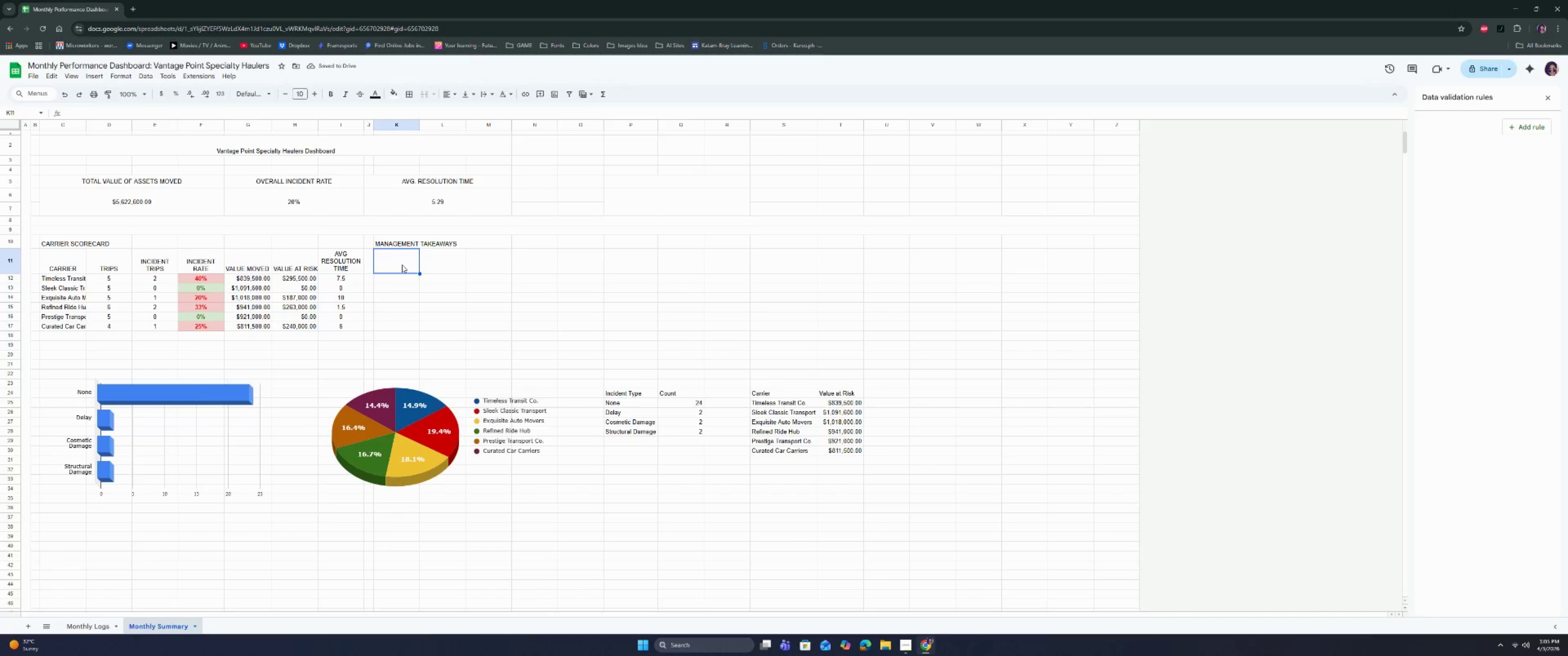 
wait(5.4)
 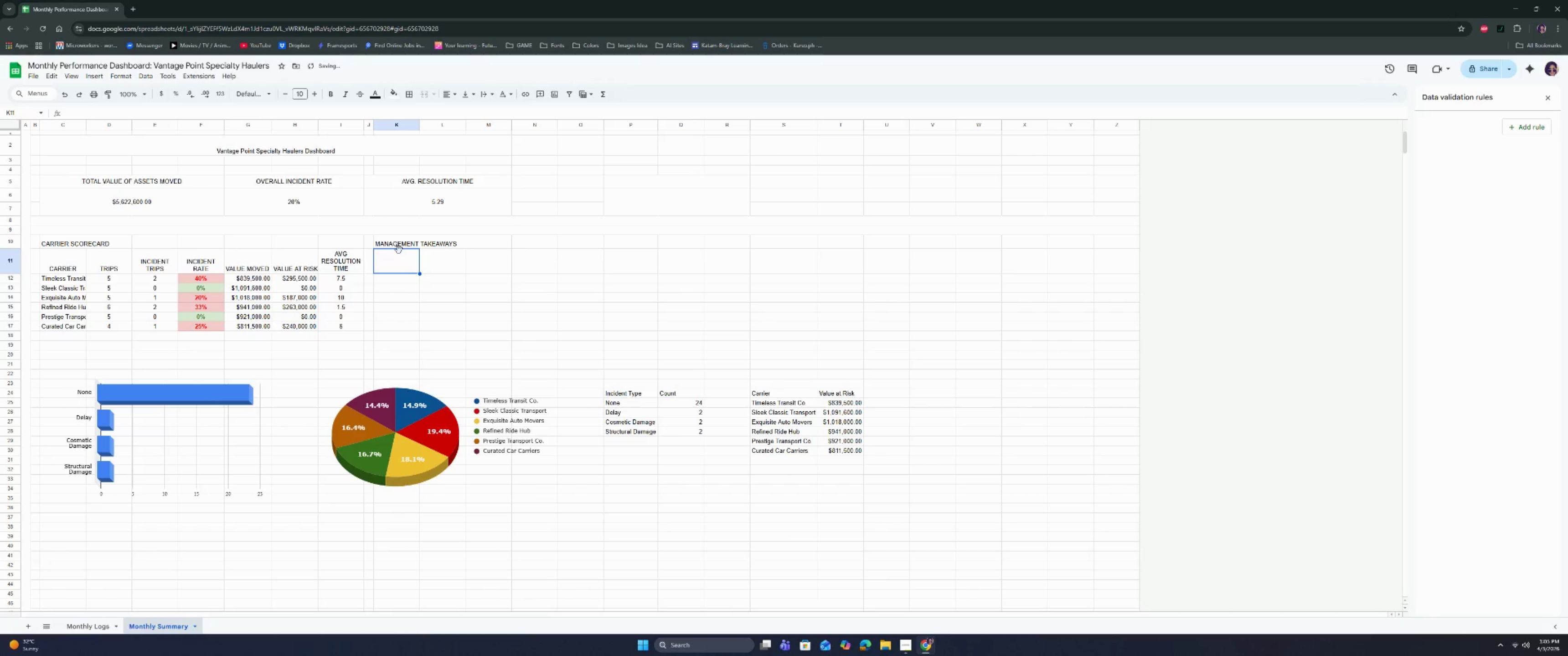 
left_click_drag(start_coordinate=[405, 261], to_coordinate=[484, 262])
 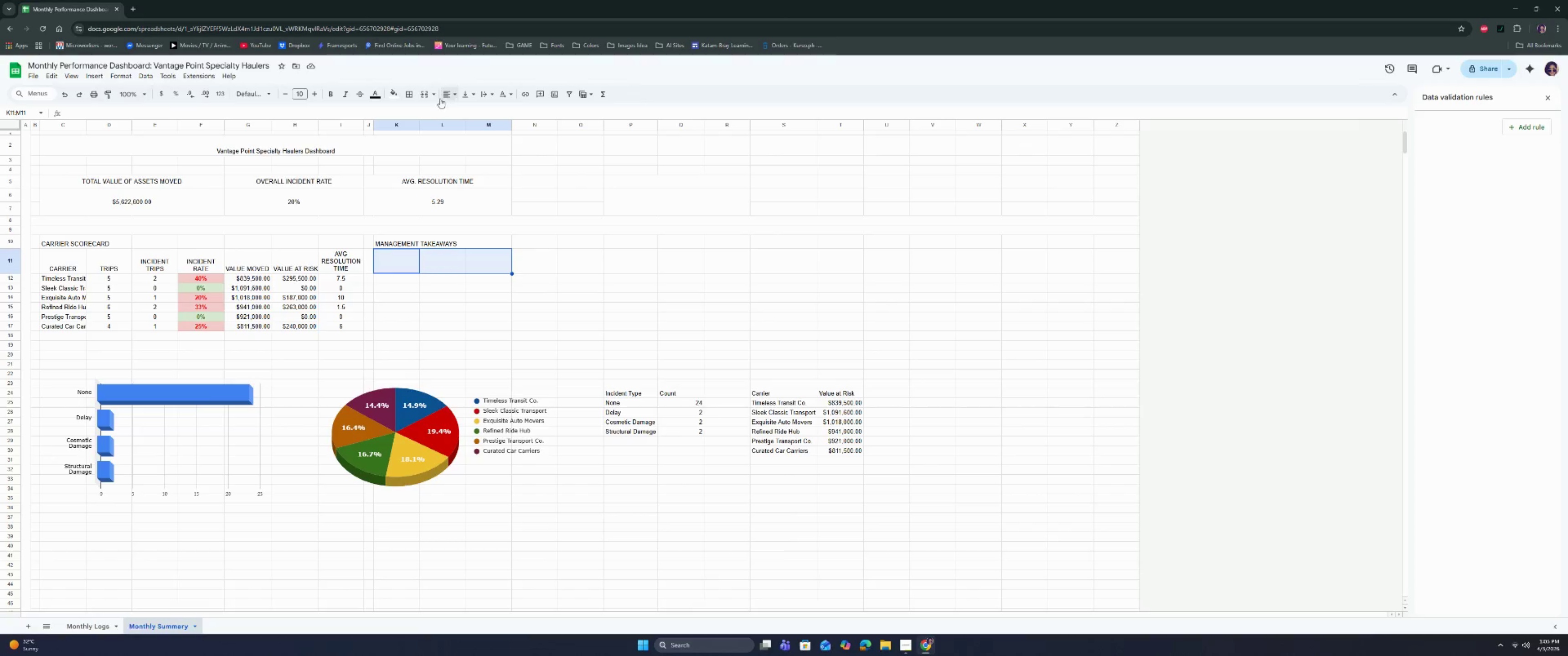 
left_click([423, 93])
 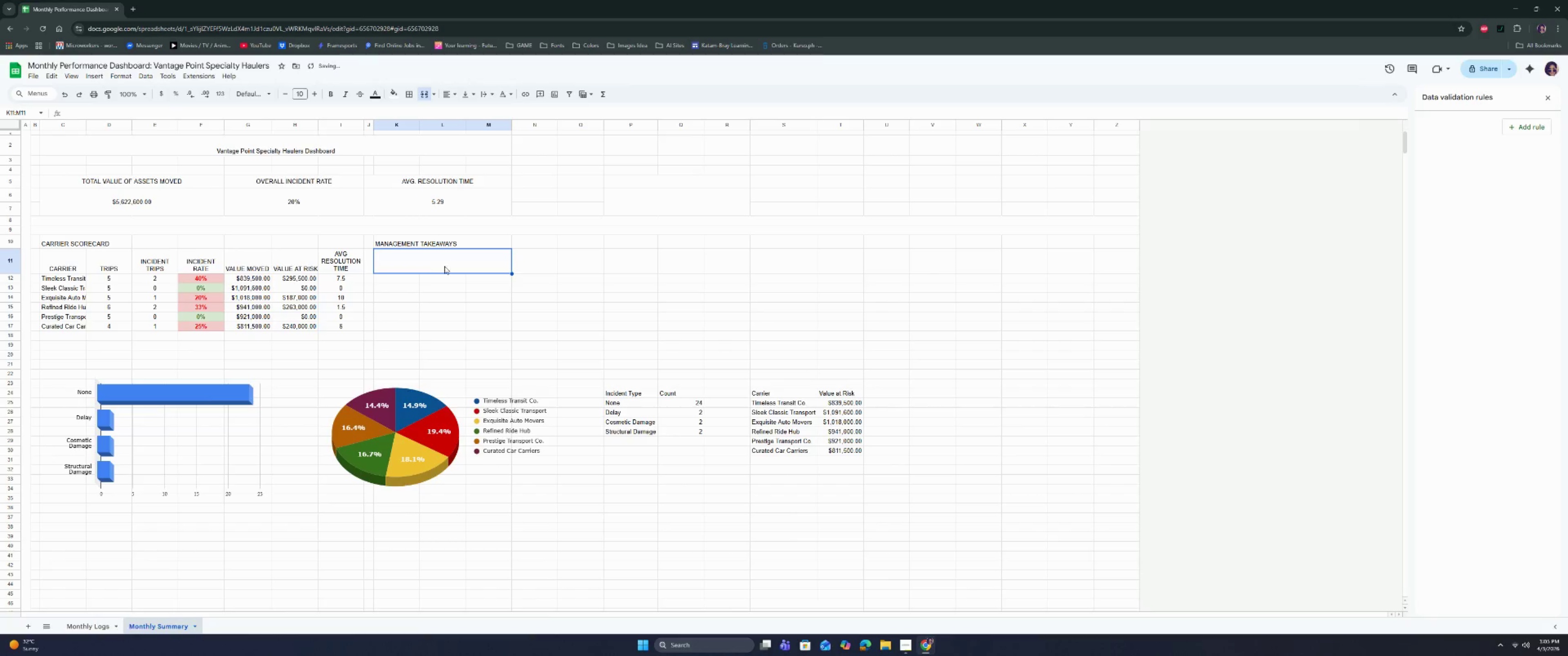 
left_click([438, 261])
 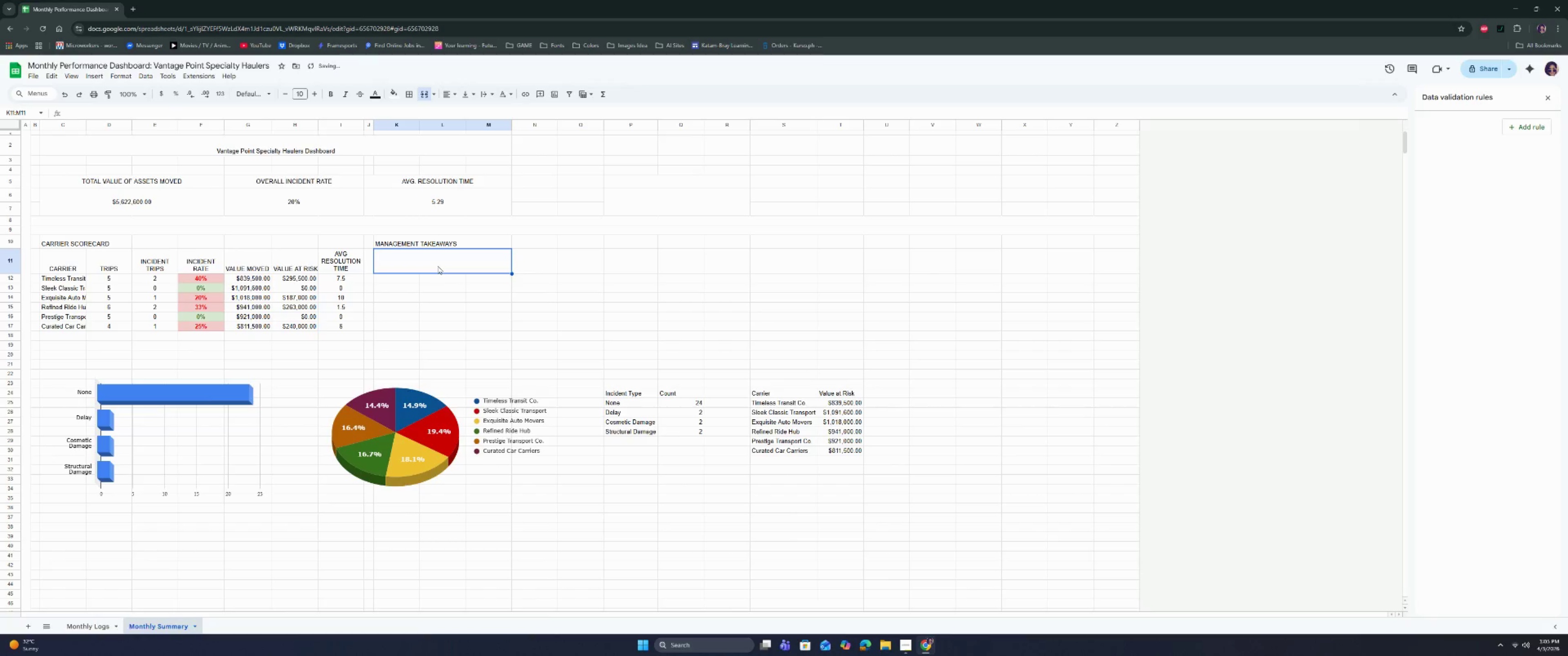 
double_click([438, 266])
 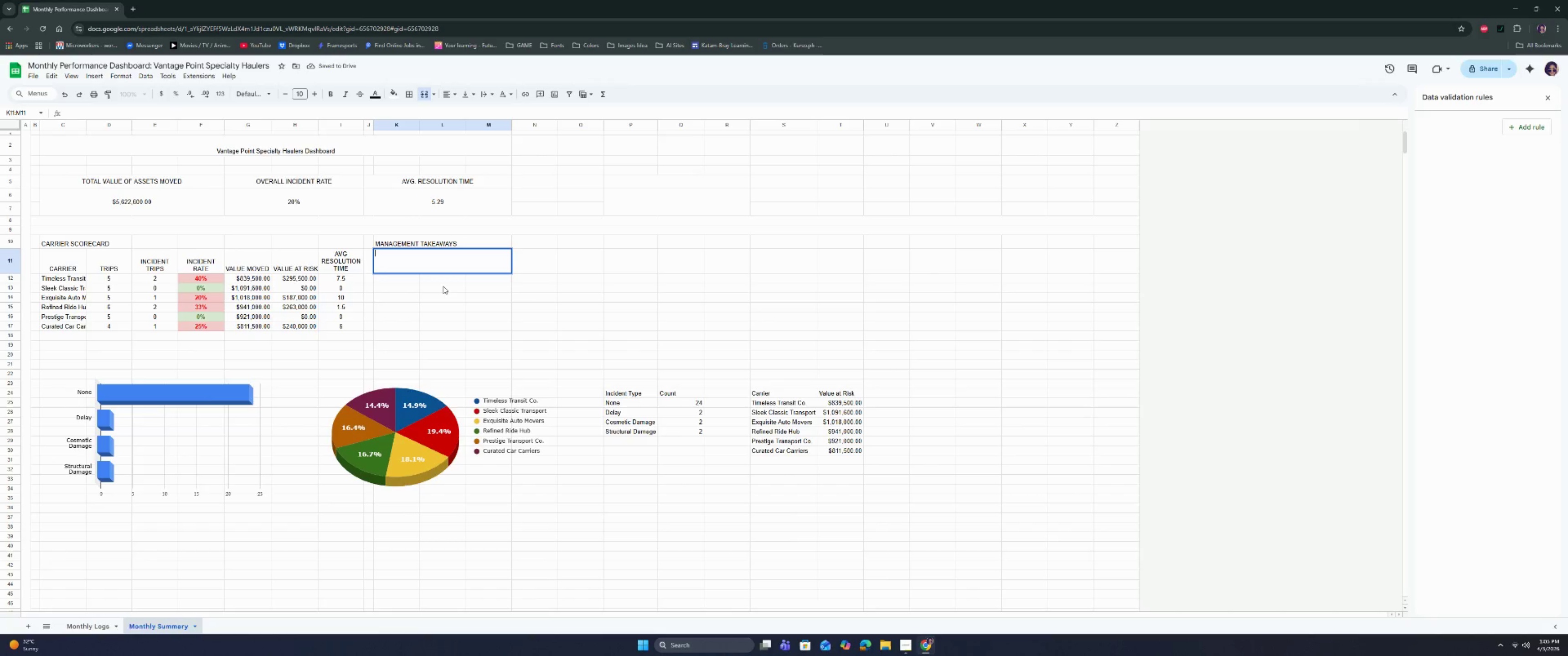 
type(HIGHEST INCIDENT RATE)
 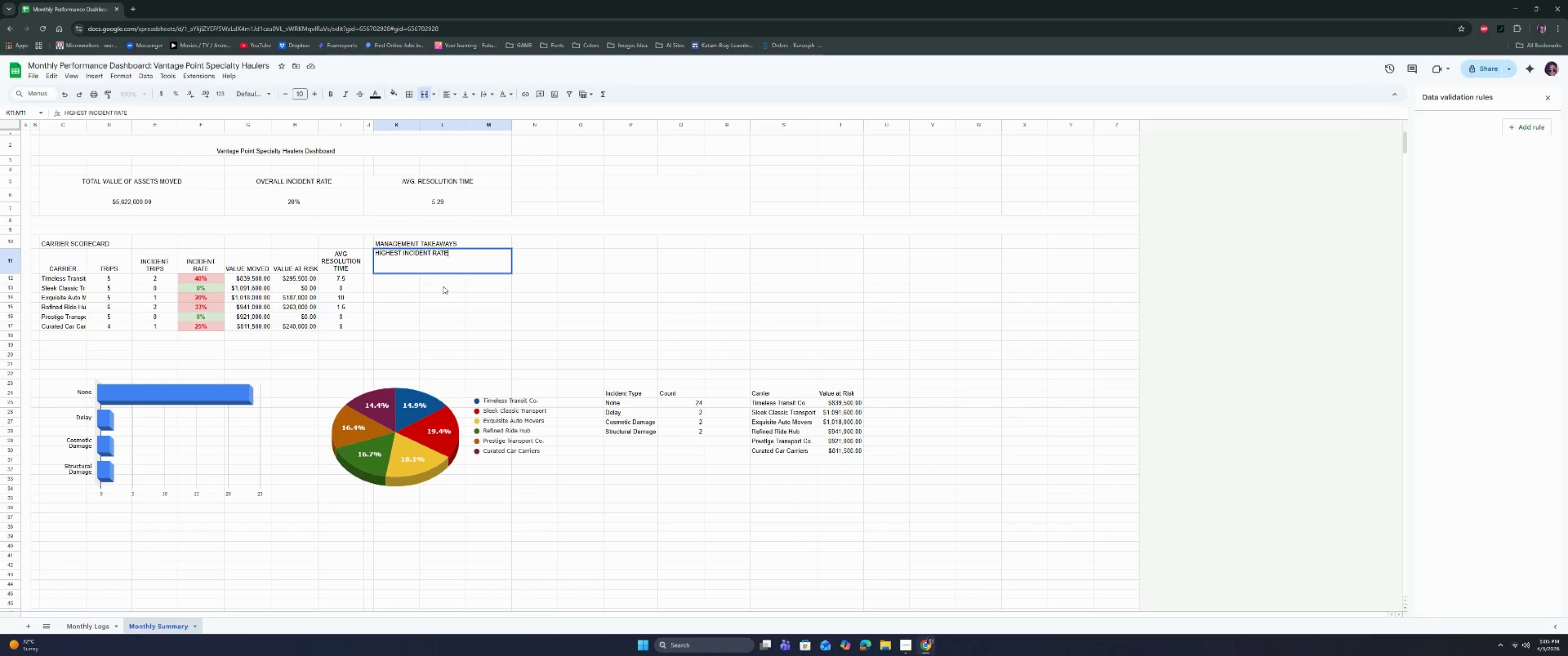 
key(Enter)
 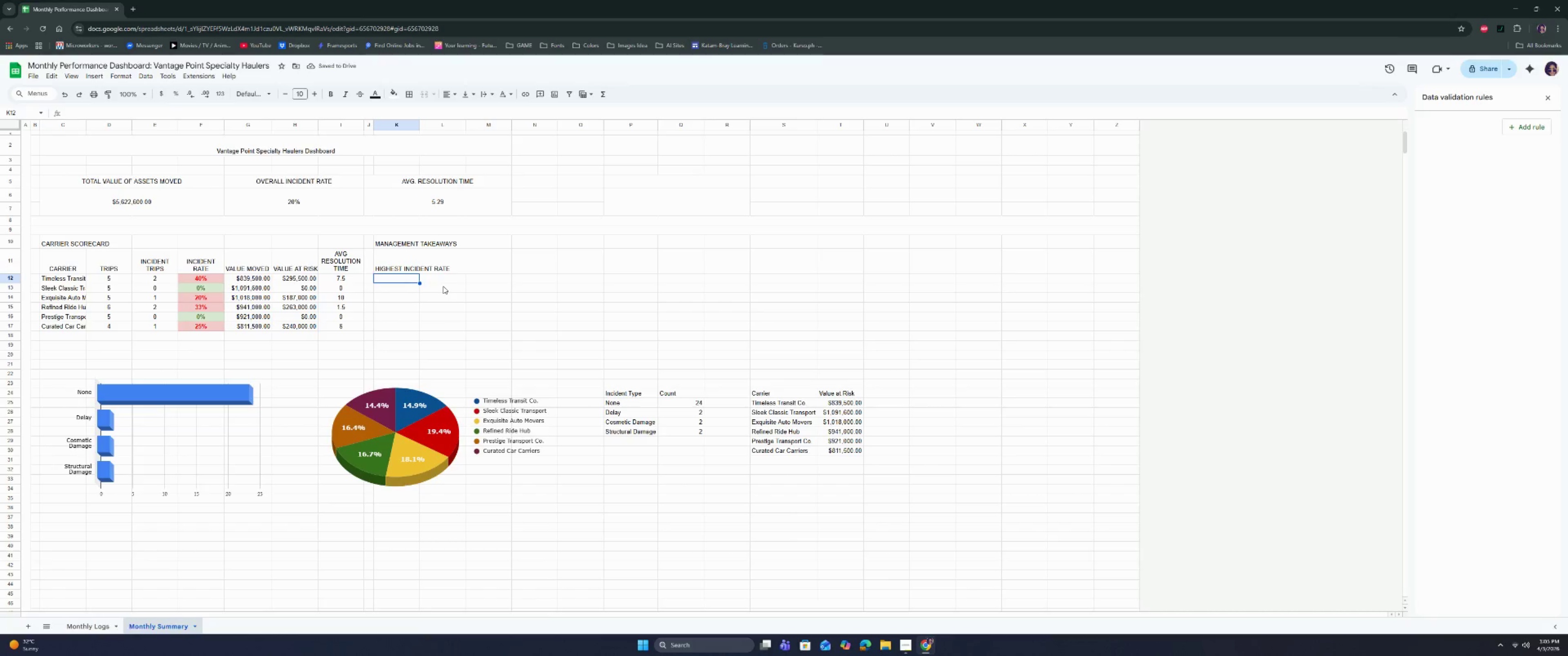 
left_click([464, 311])
 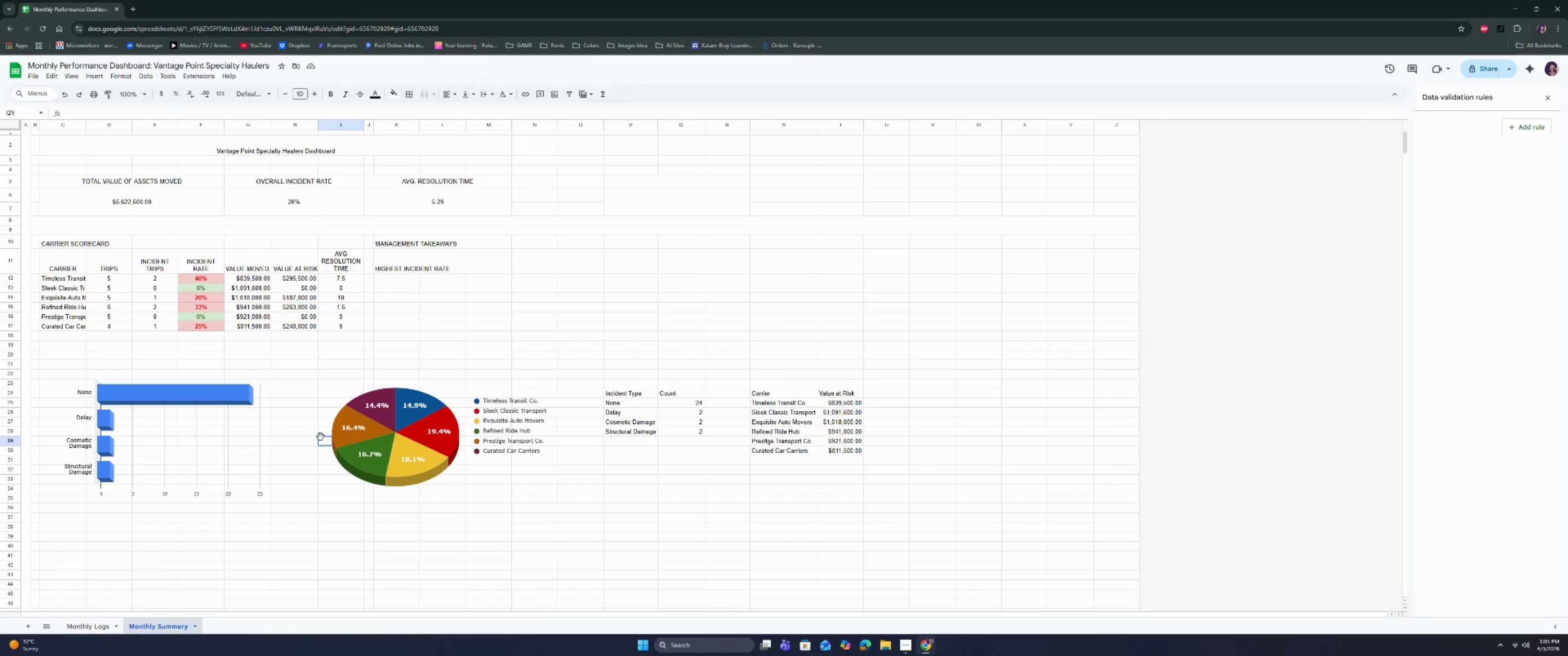 
double_click([218, 438])
 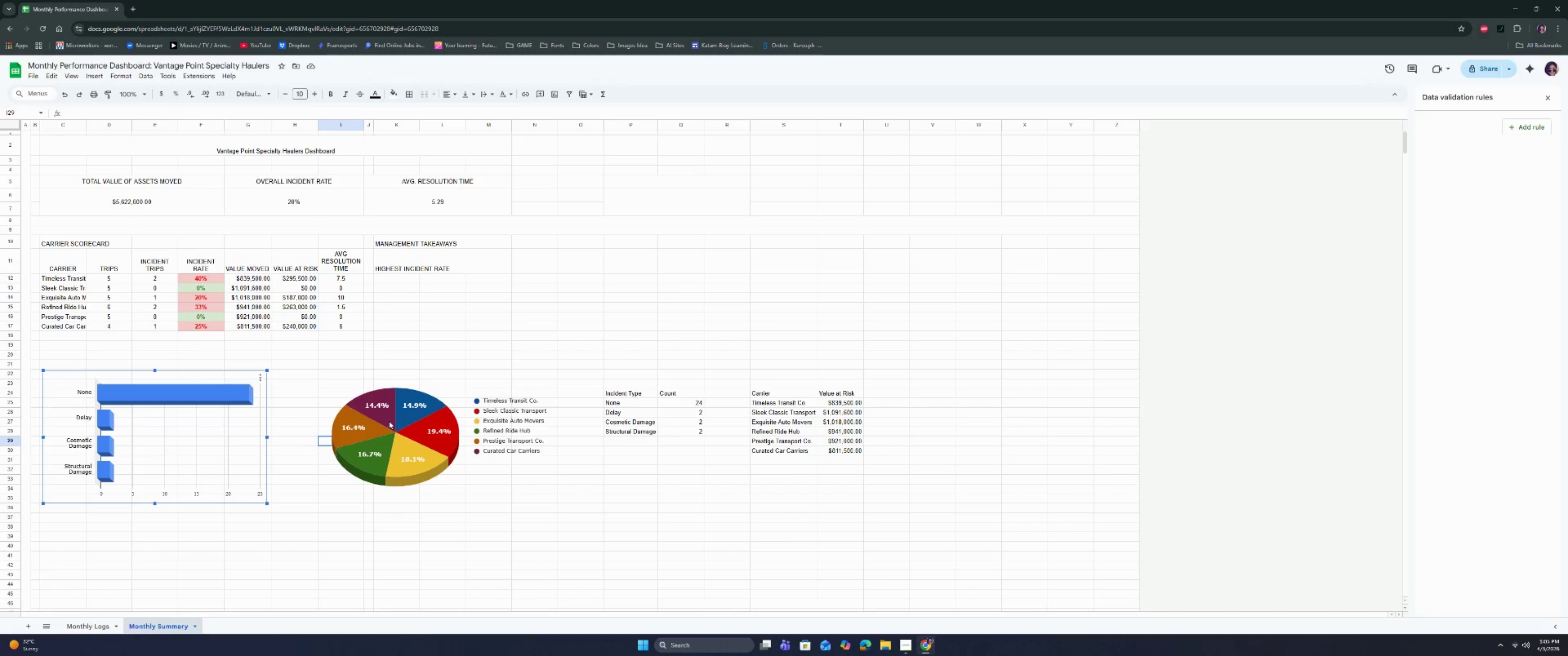 
left_click([389, 421])
 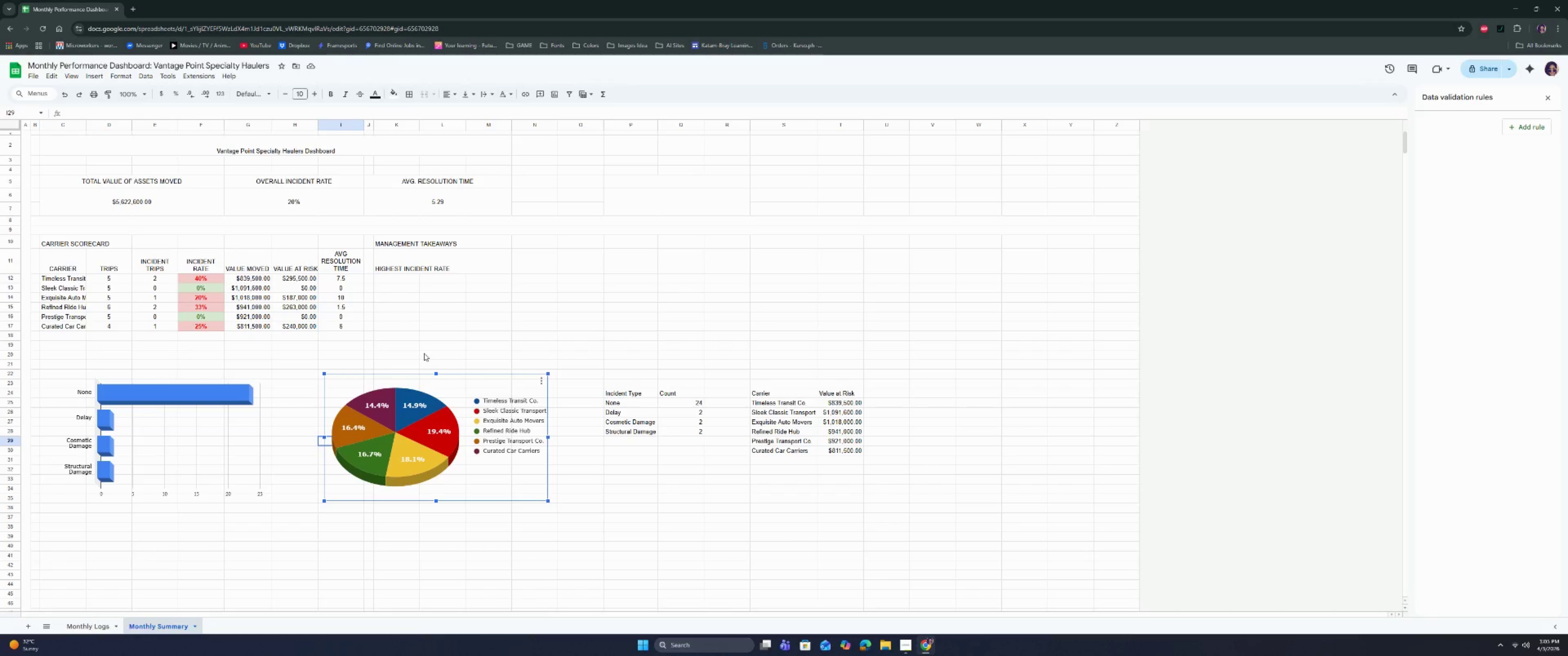 
wait(9.78)
 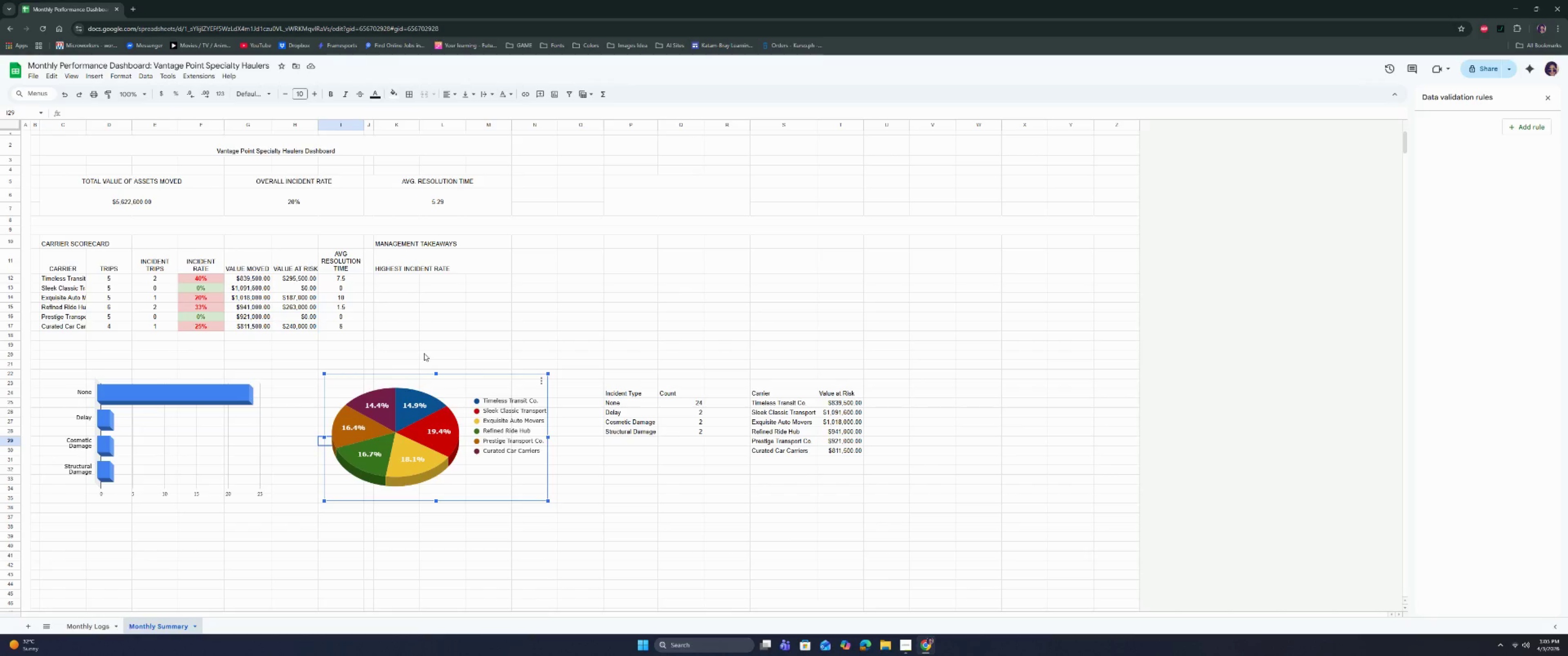 
double_click([464, 265])
 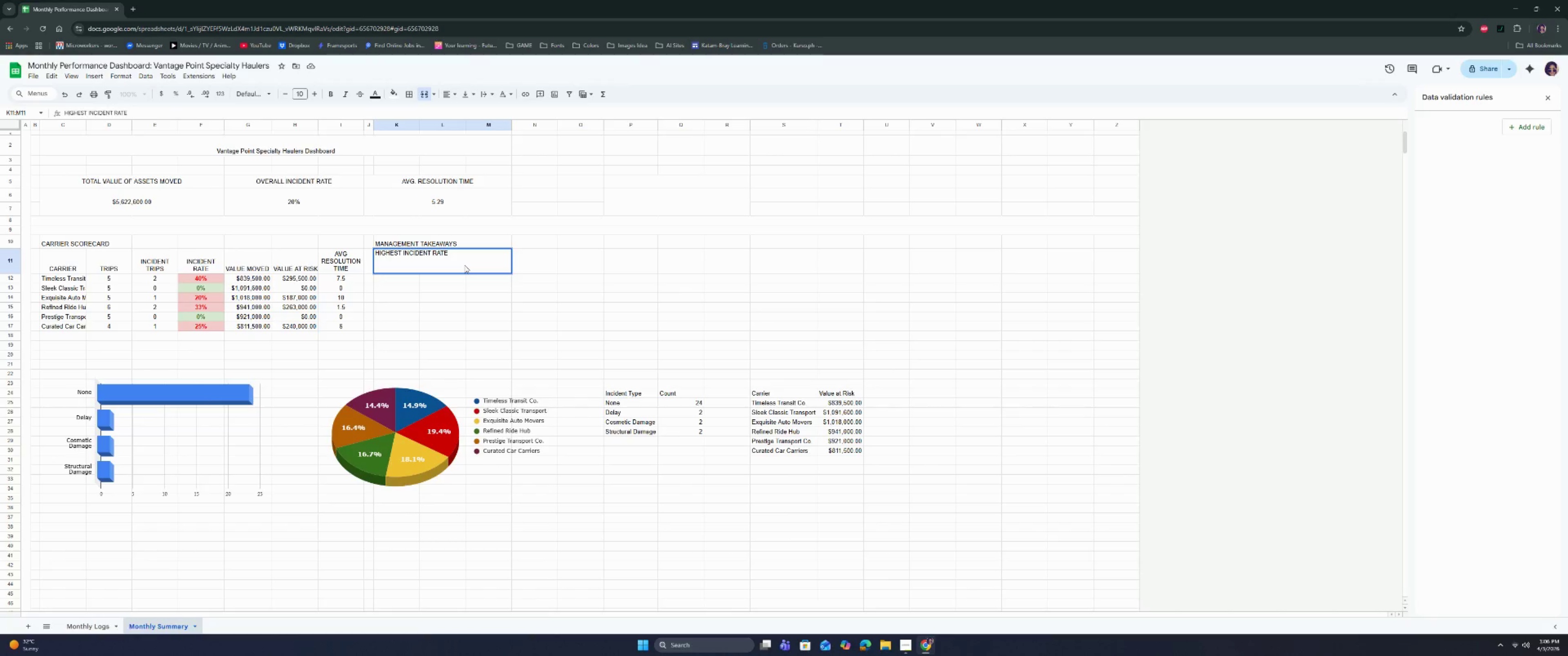 
key(Shift+ShiftRight)
 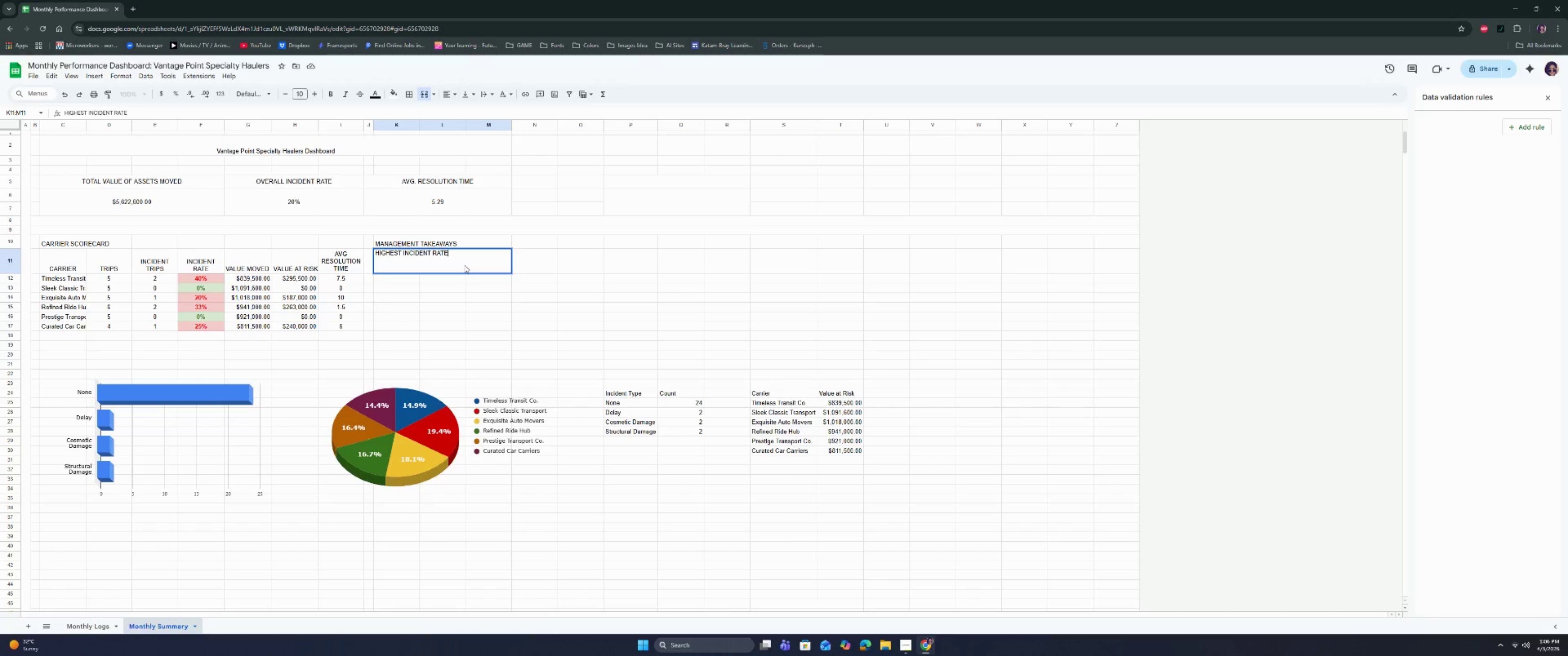 
key(Shift+Semicolon)
 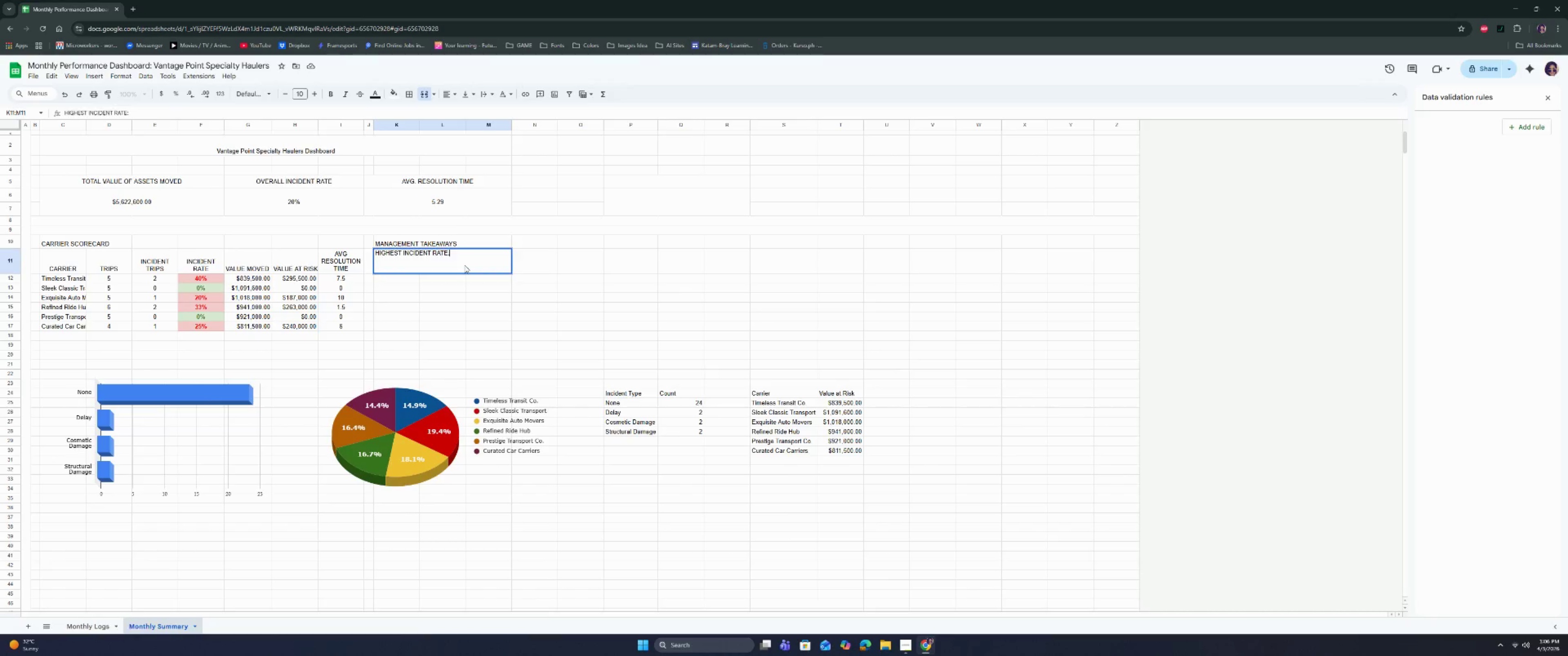 
key(Enter)
 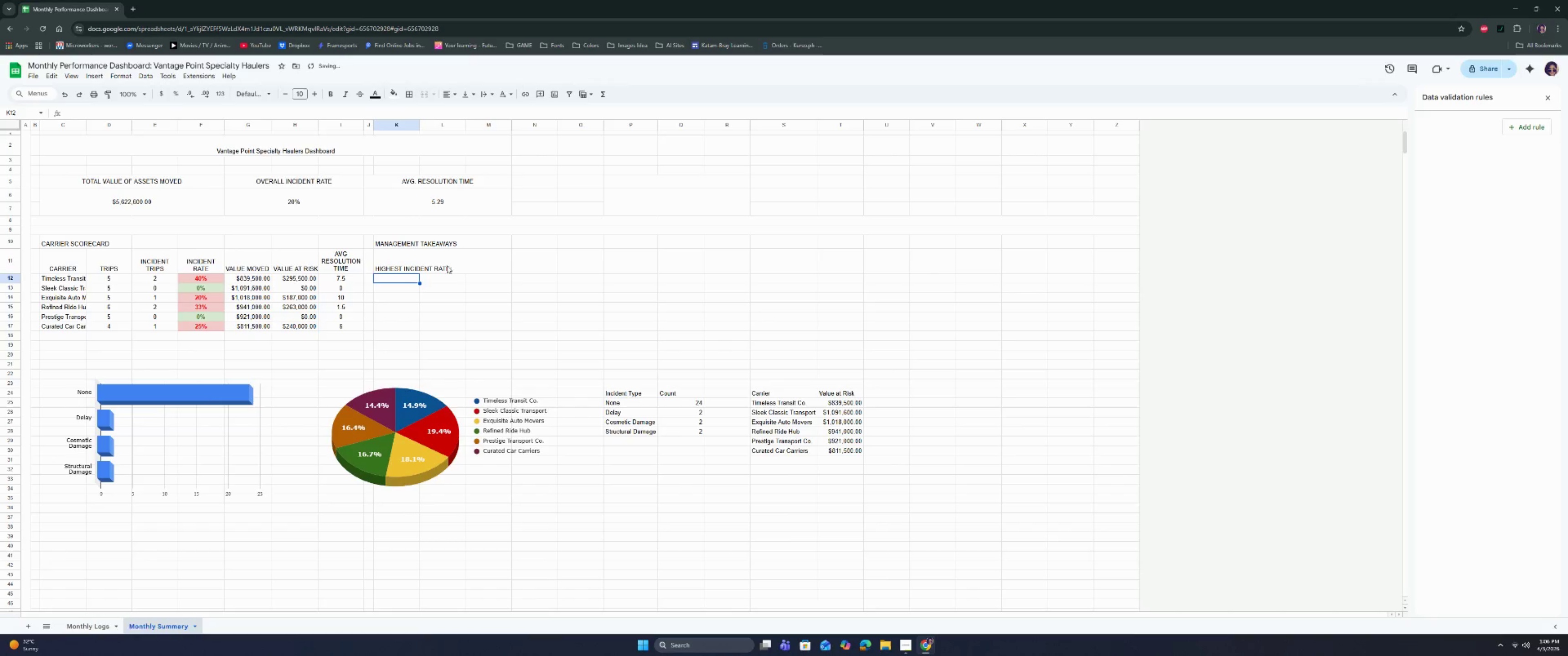 
left_click_drag(start_coordinate=[443, 290], to_coordinate=[443, 292])
 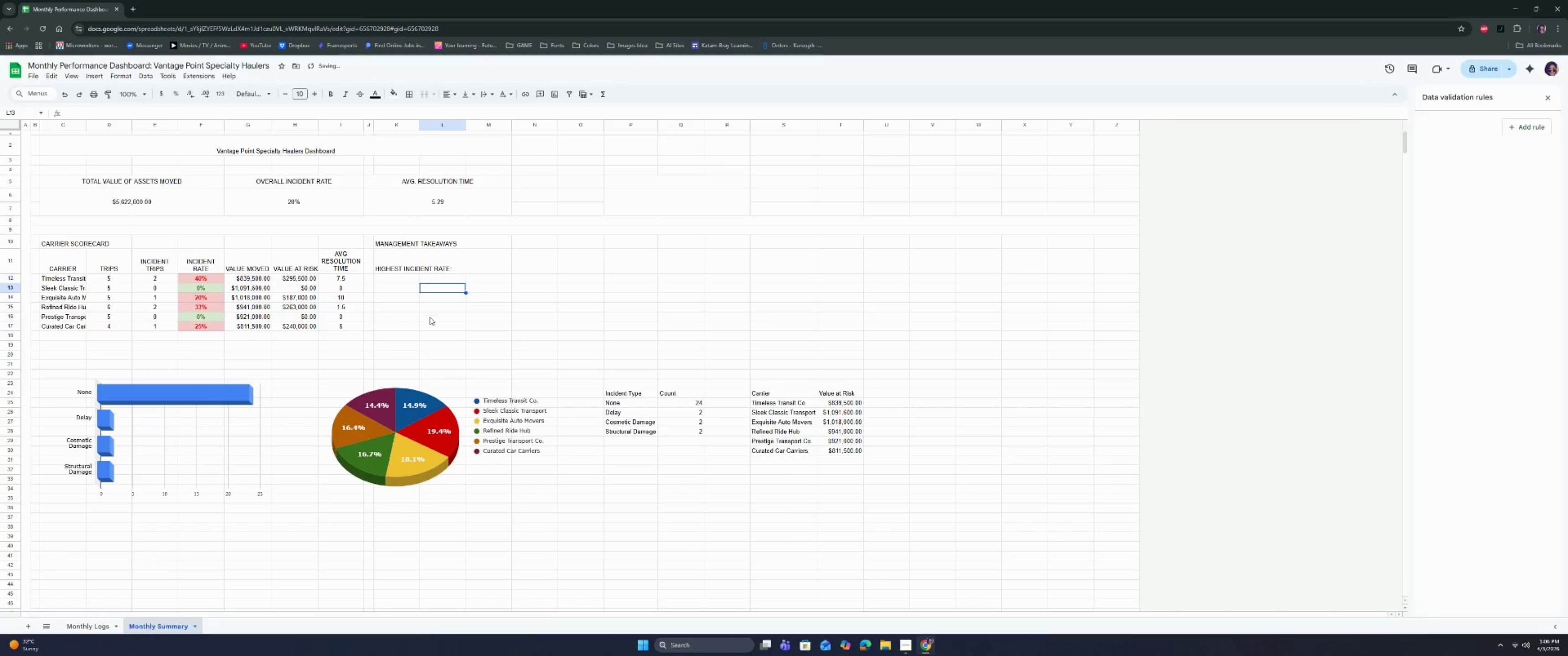 
double_click([430, 317])
 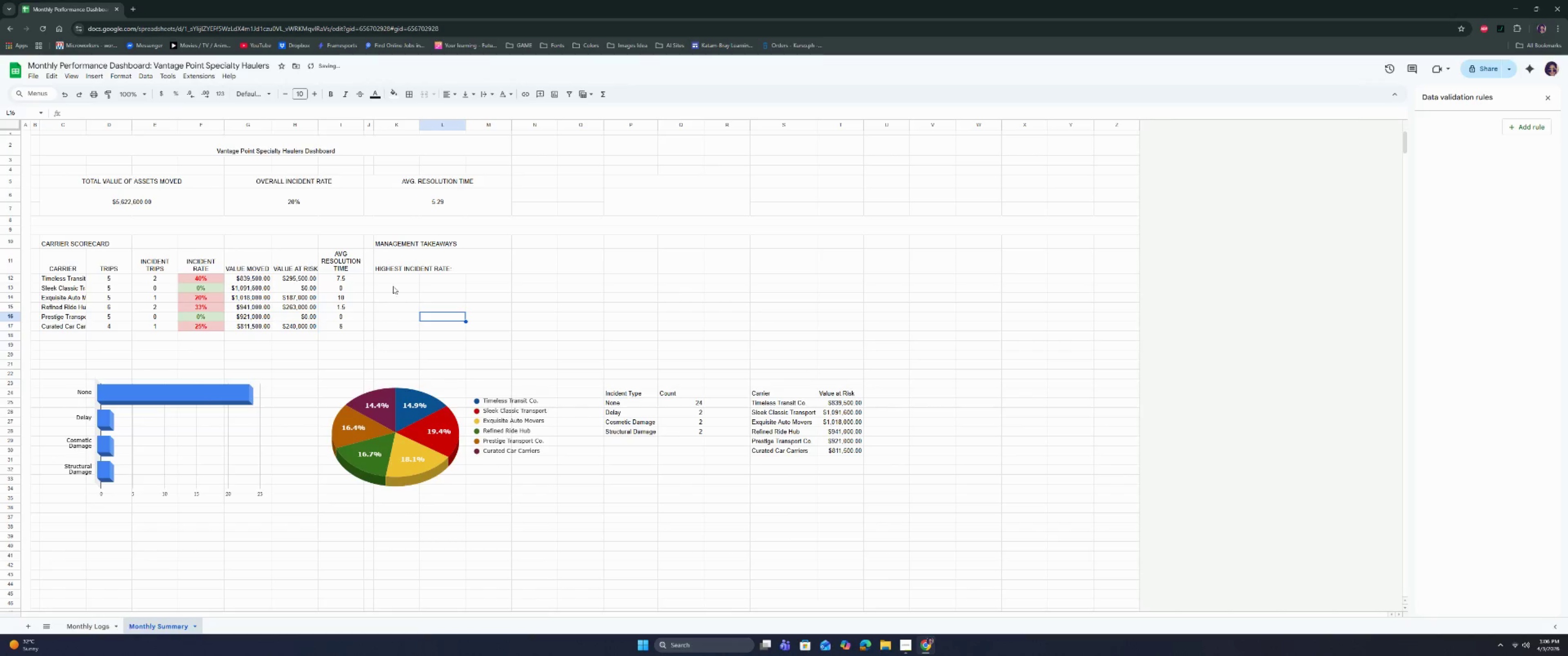 
triple_click([392, 283])
 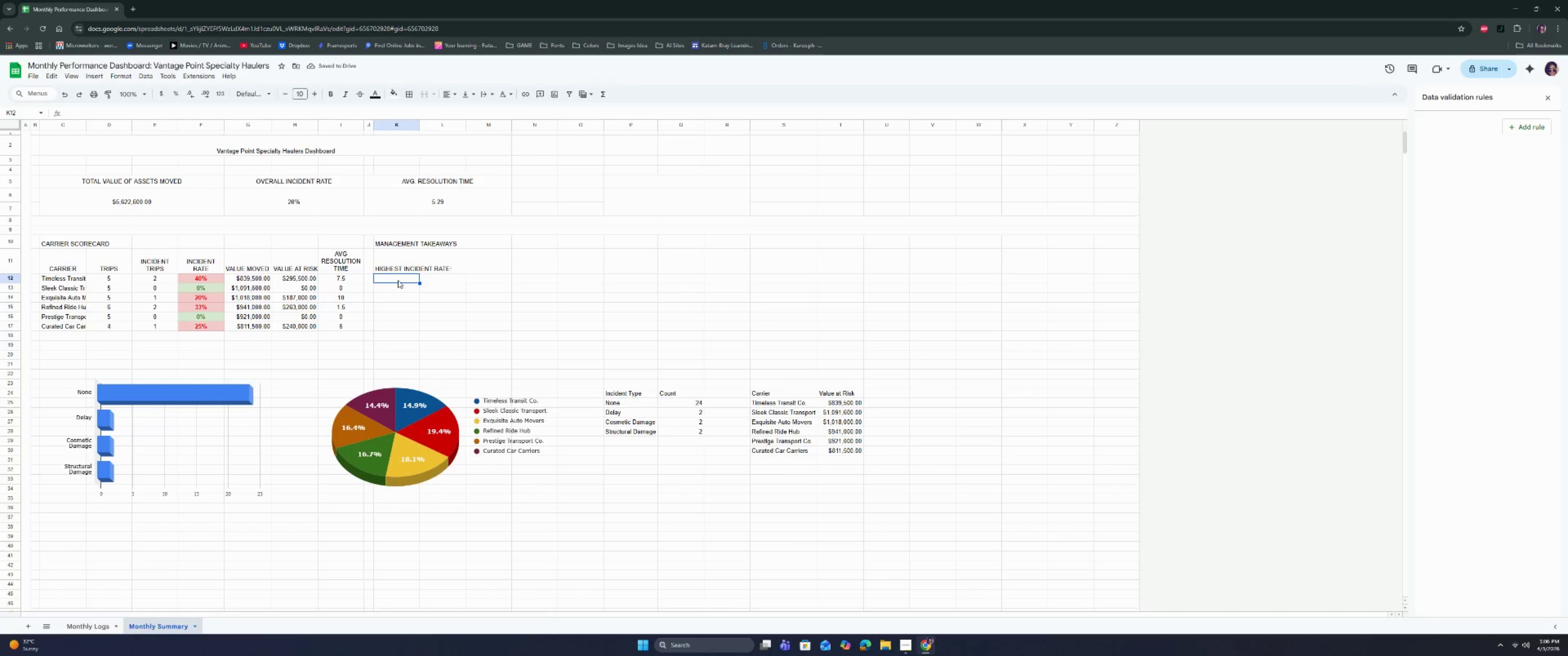 
left_click_drag(start_coordinate=[398, 278], to_coordinate=[480, 279])
 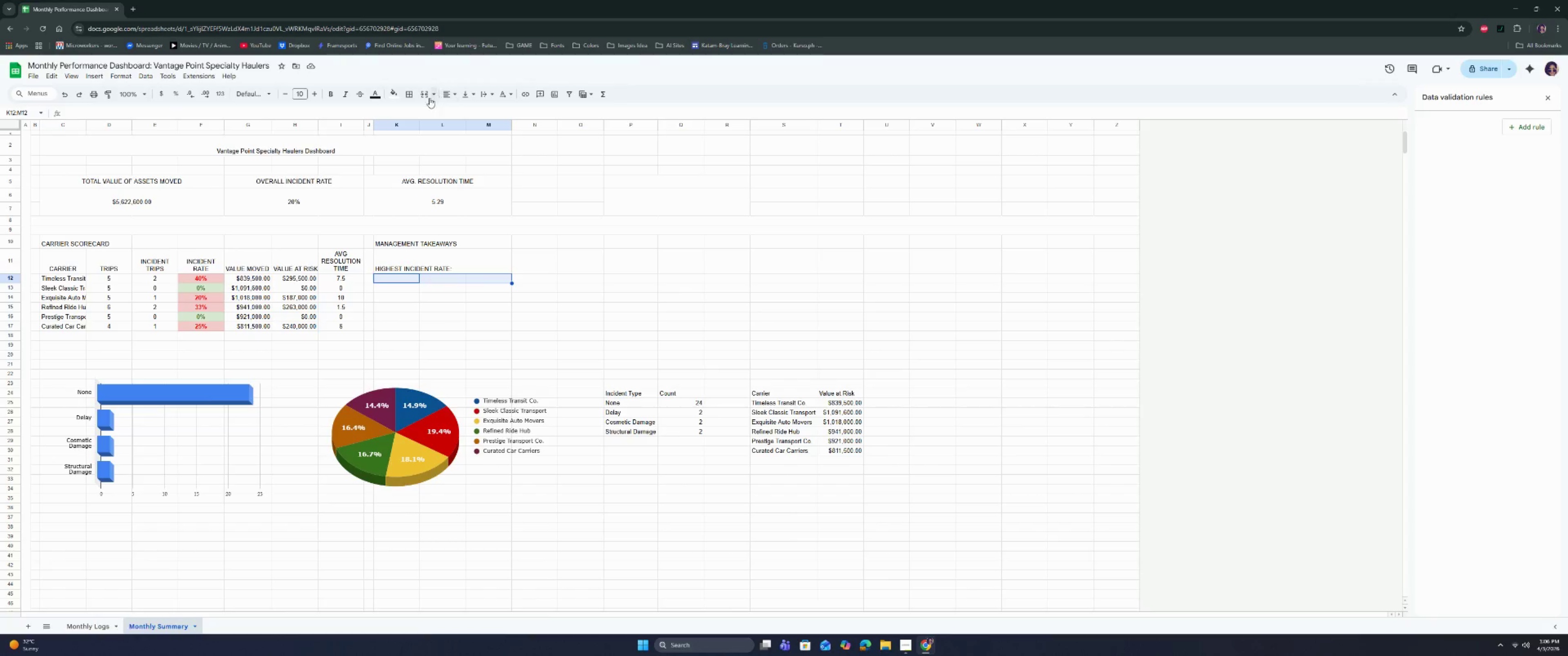 
left_click([427, 96])
 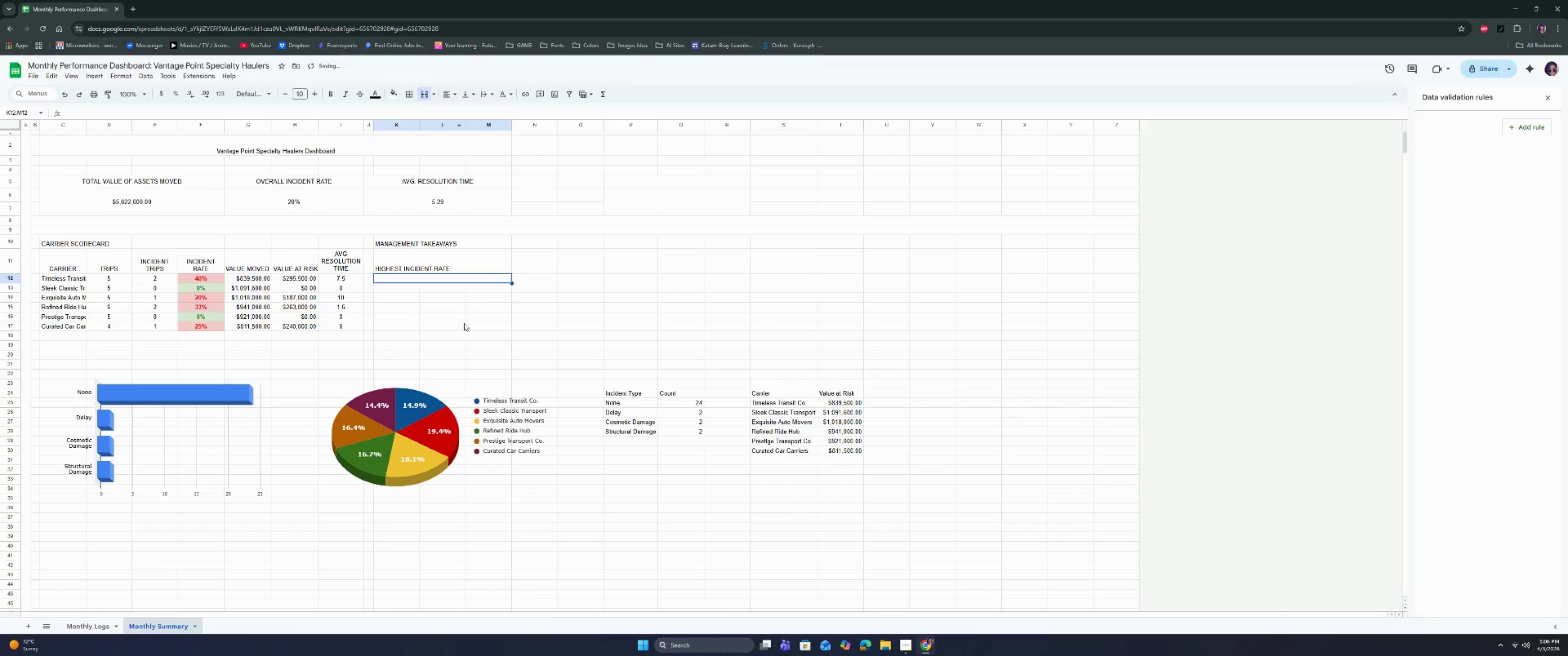 
left_click([464, 326])
 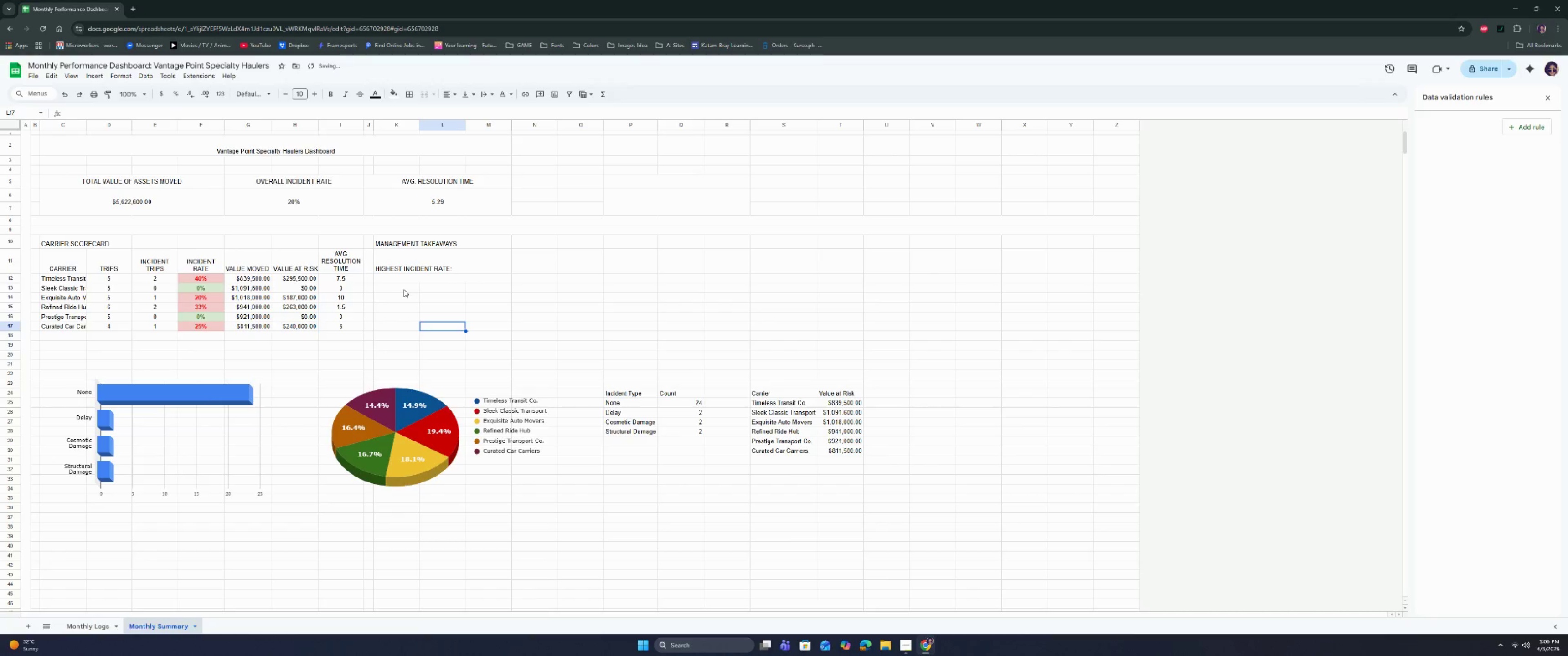 
left_click([404, 277])
 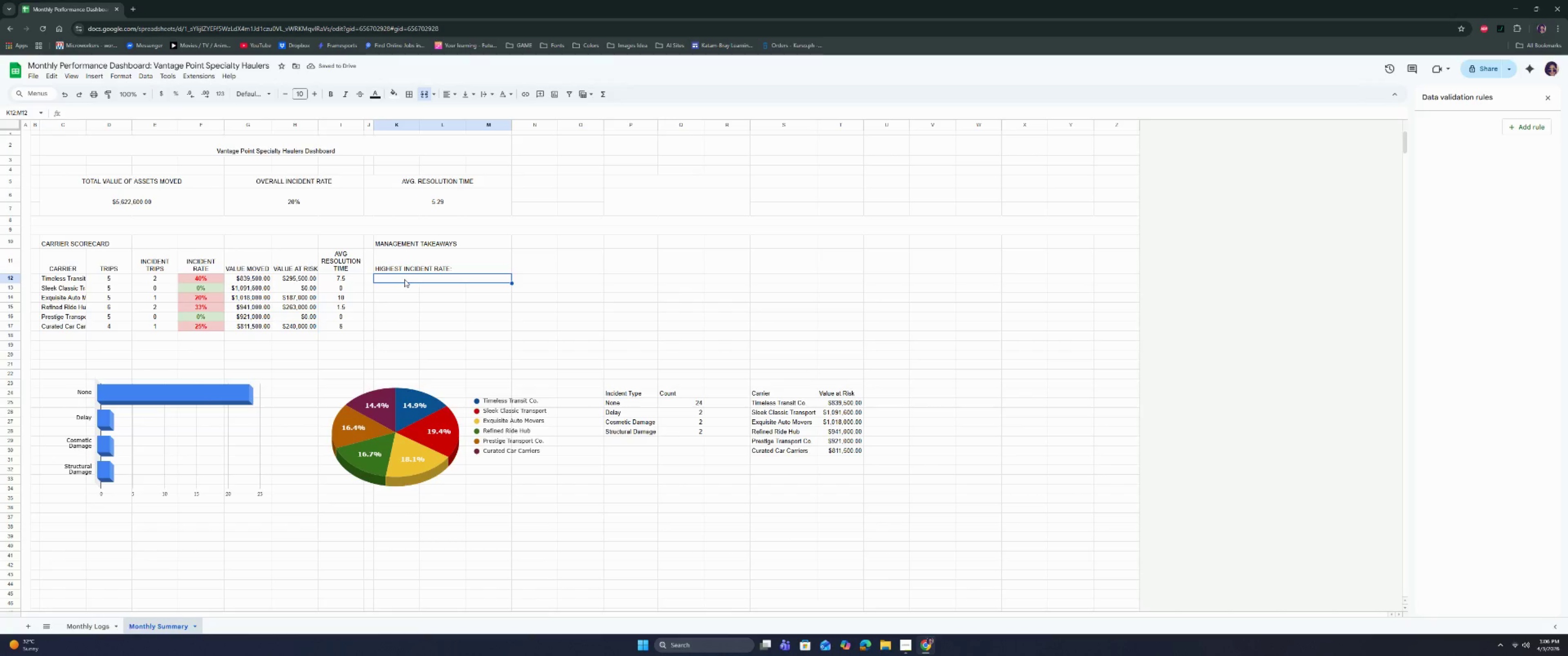 
left_click([403, 256])
 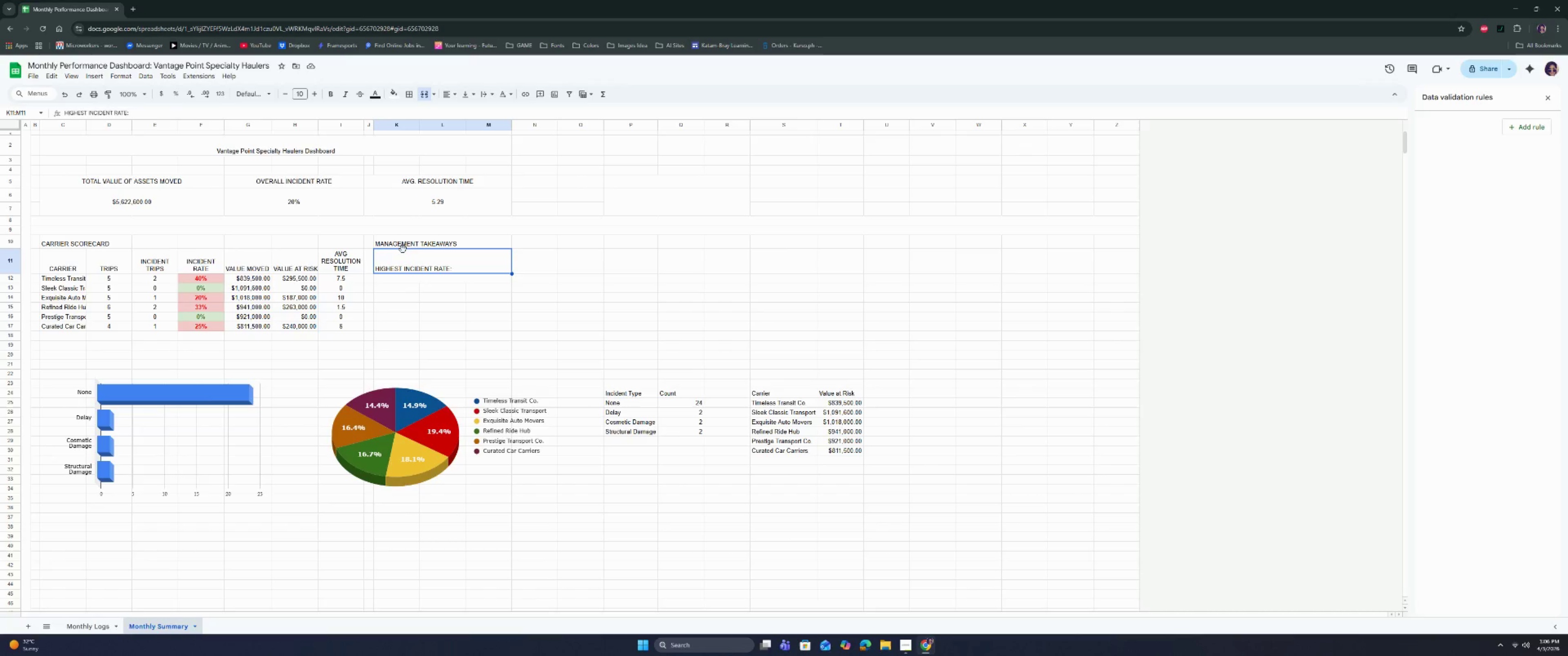 
key(Control+Z)
 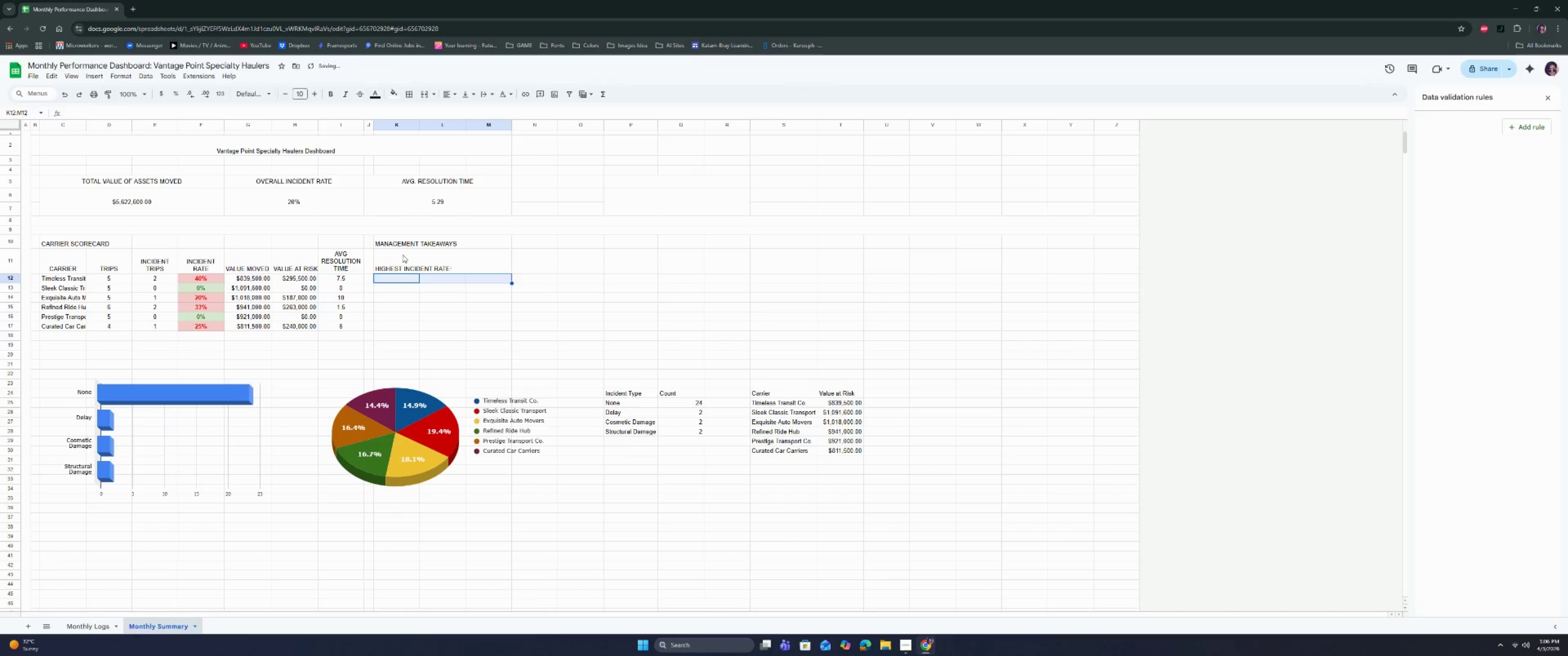 
key(Control+Z)
 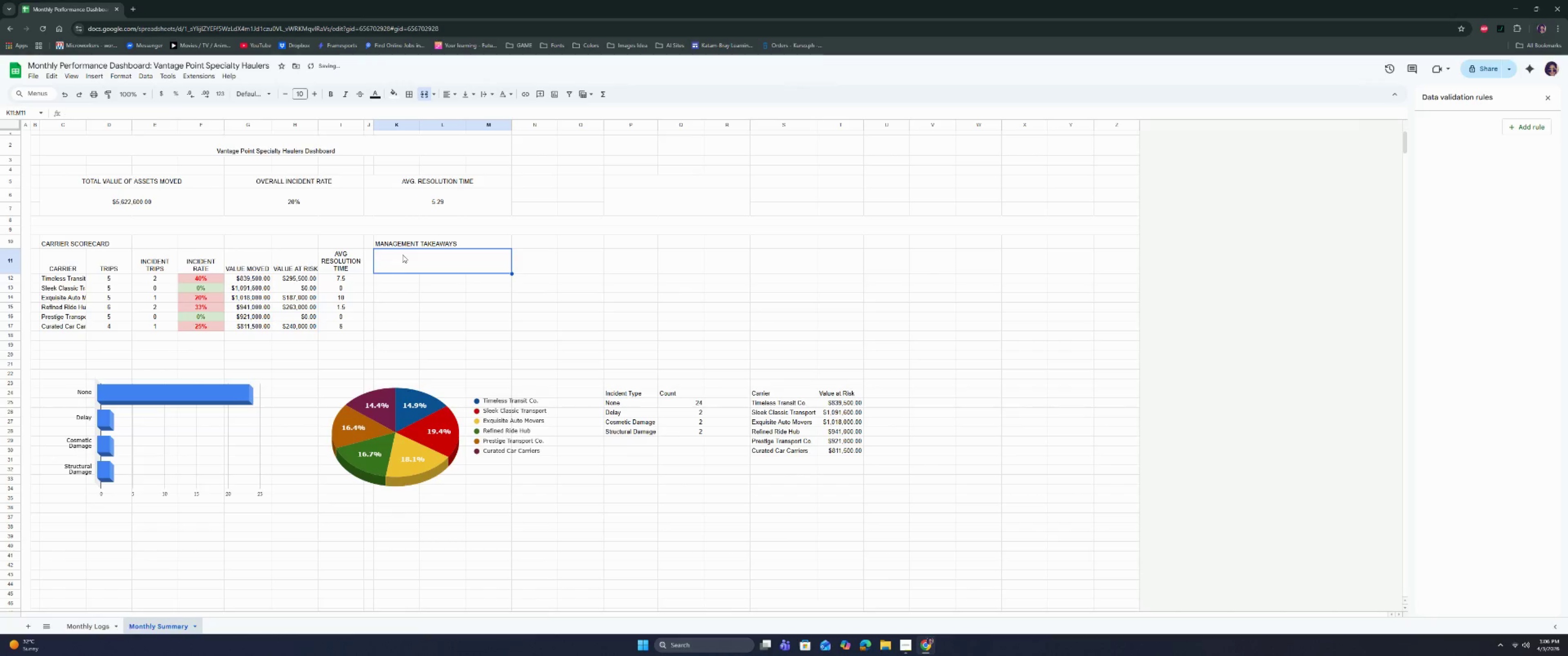 
key(Control+Z)
 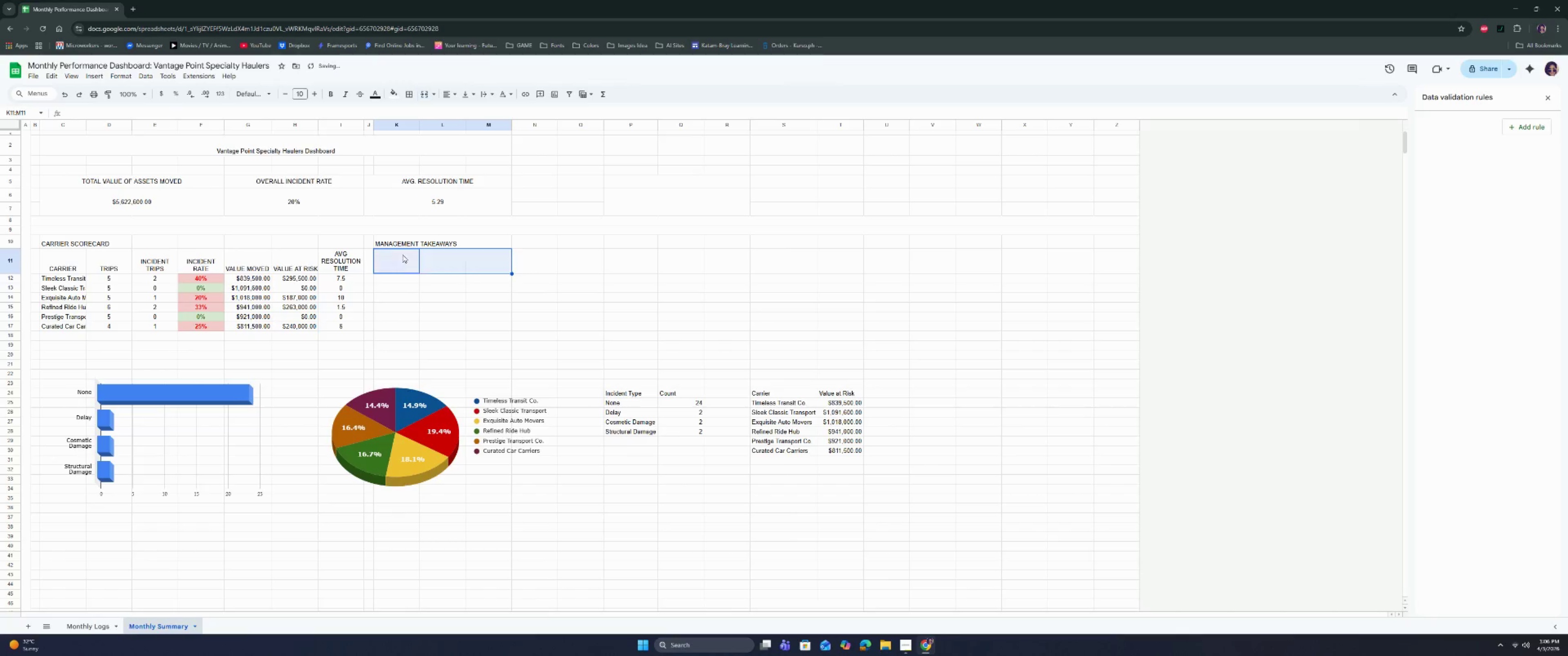 
key(Control+Z)
 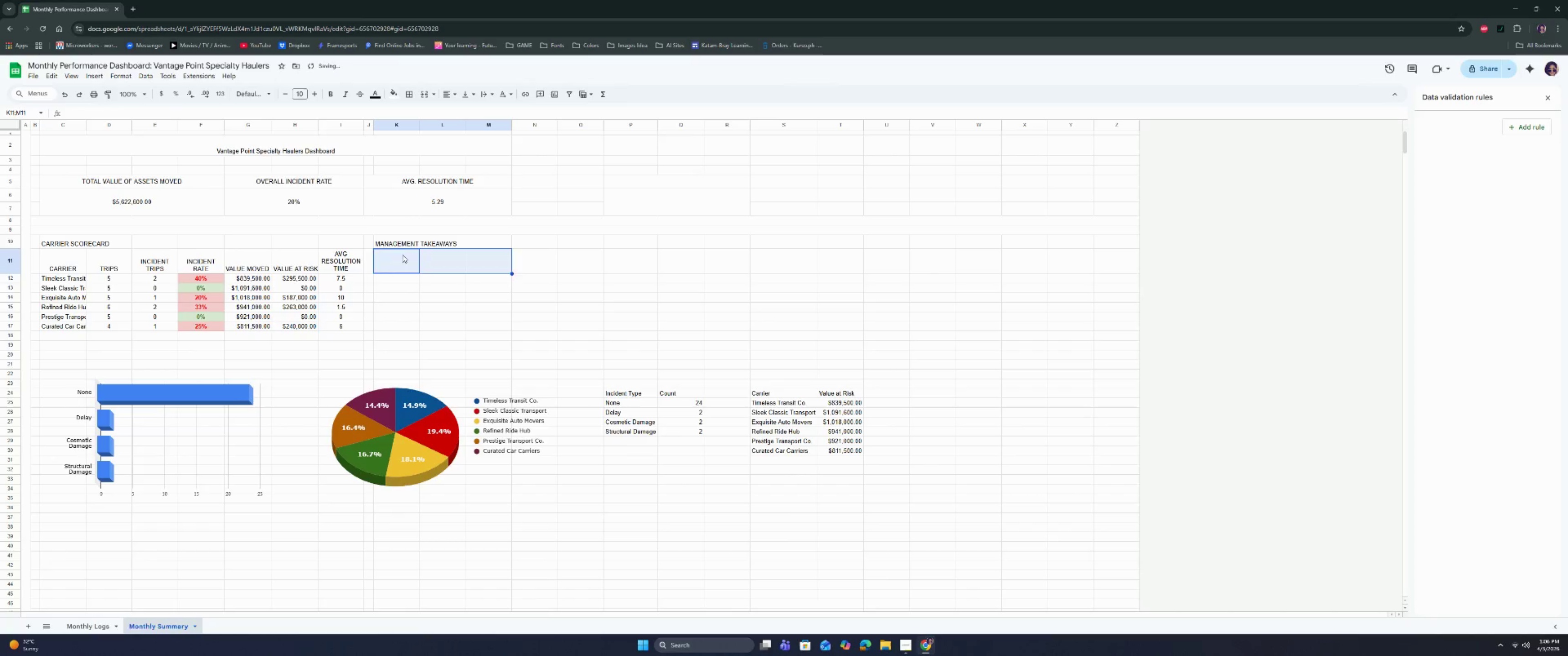 
key(Control+Z)
 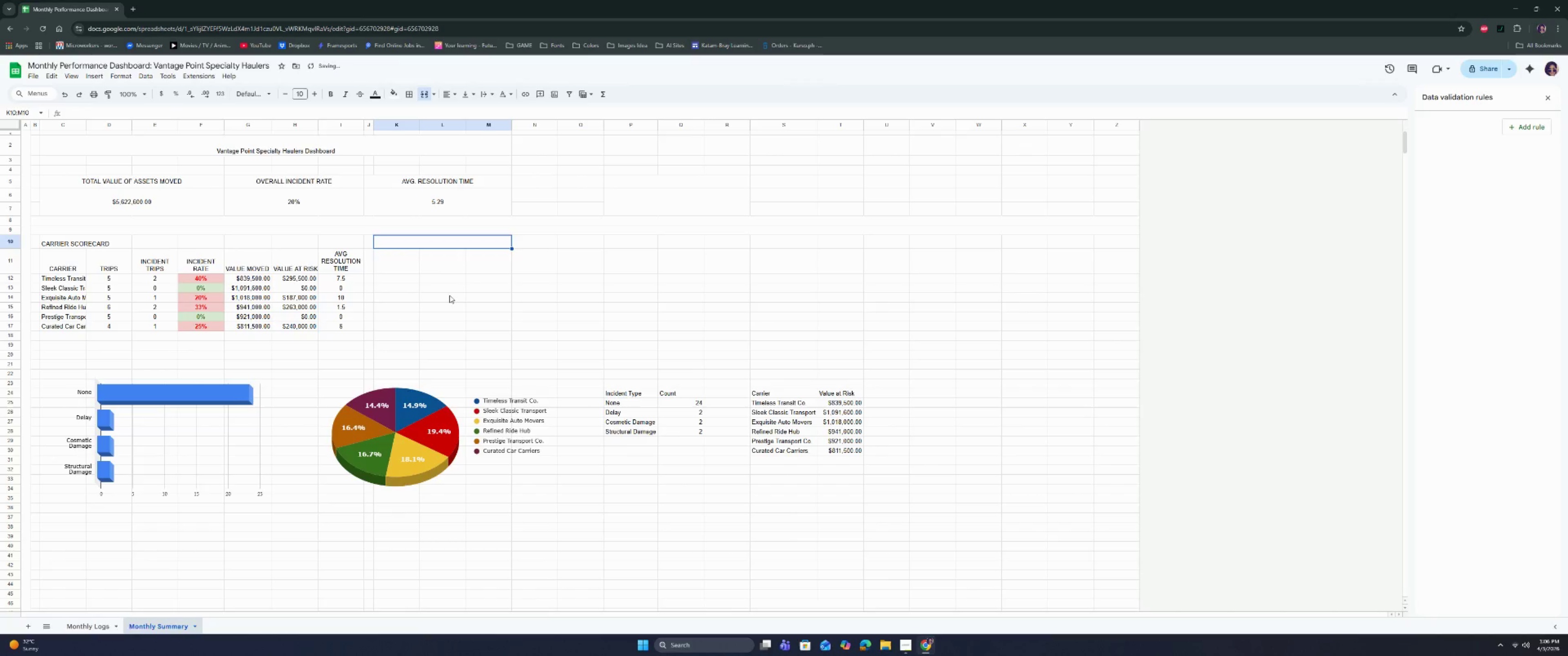 
left_click([449, 295])
 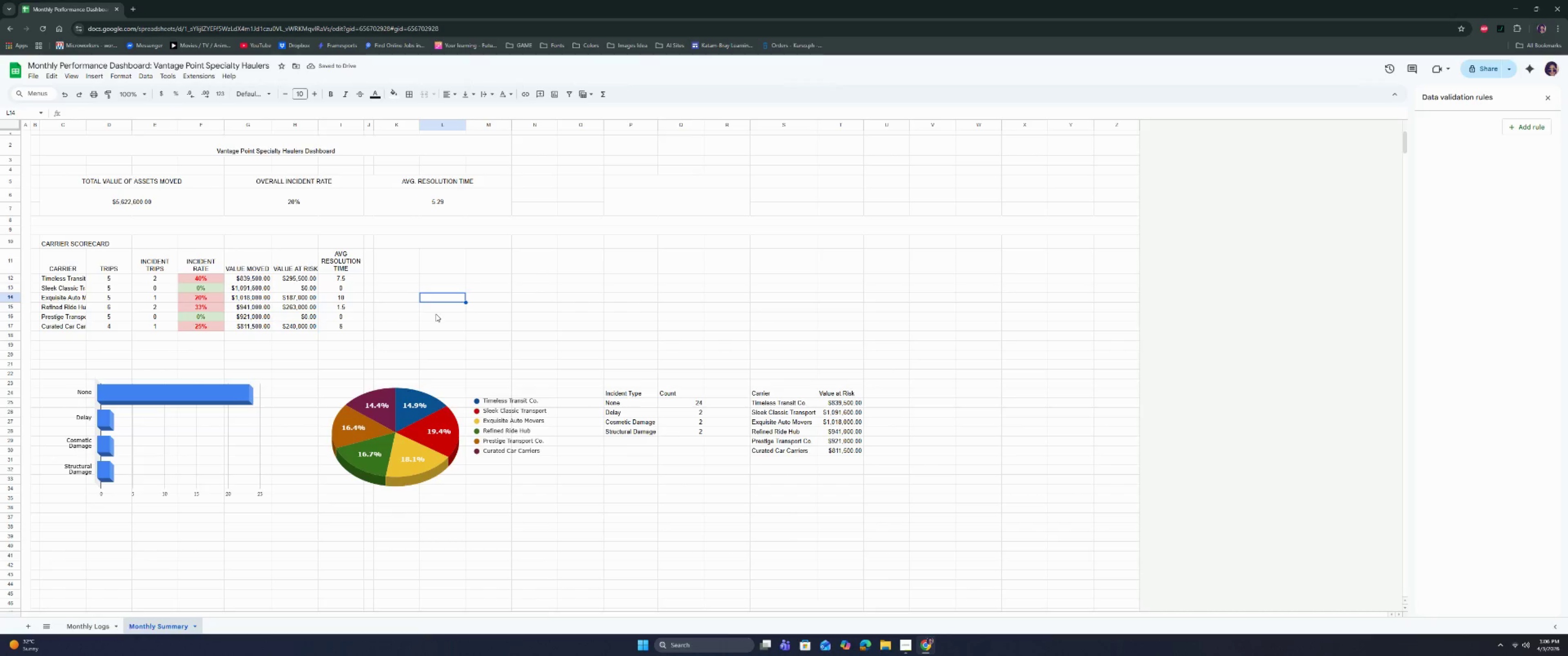 
left_click([437, 317])
 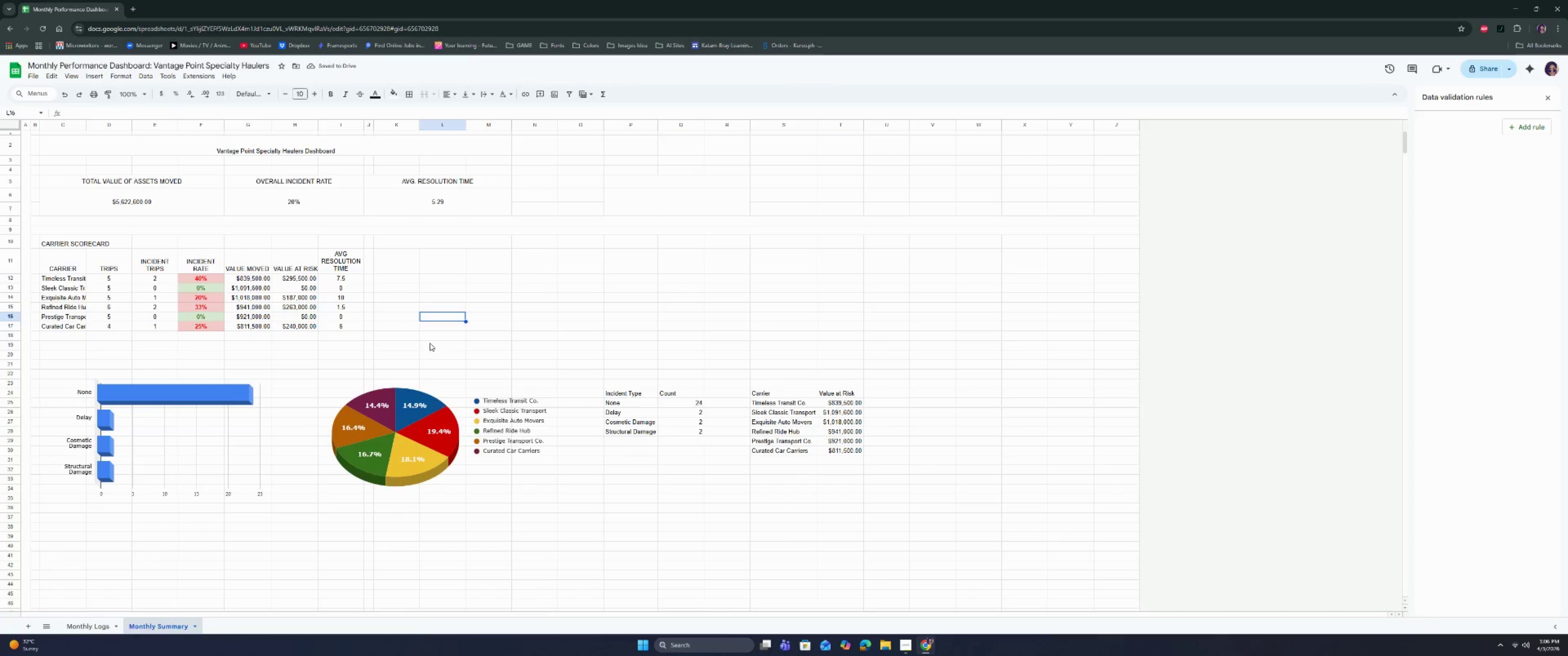 
double_click([432, 347])
 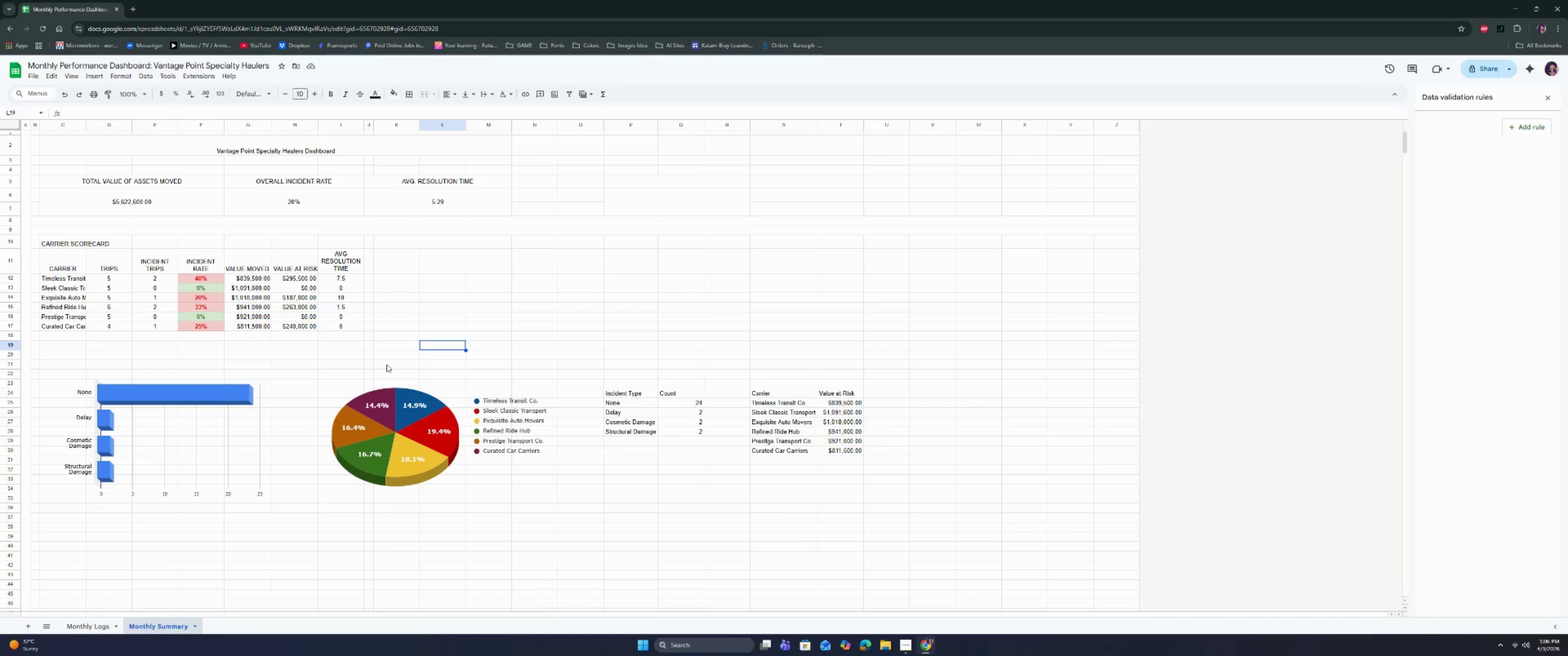 
left_click([235, 428])
 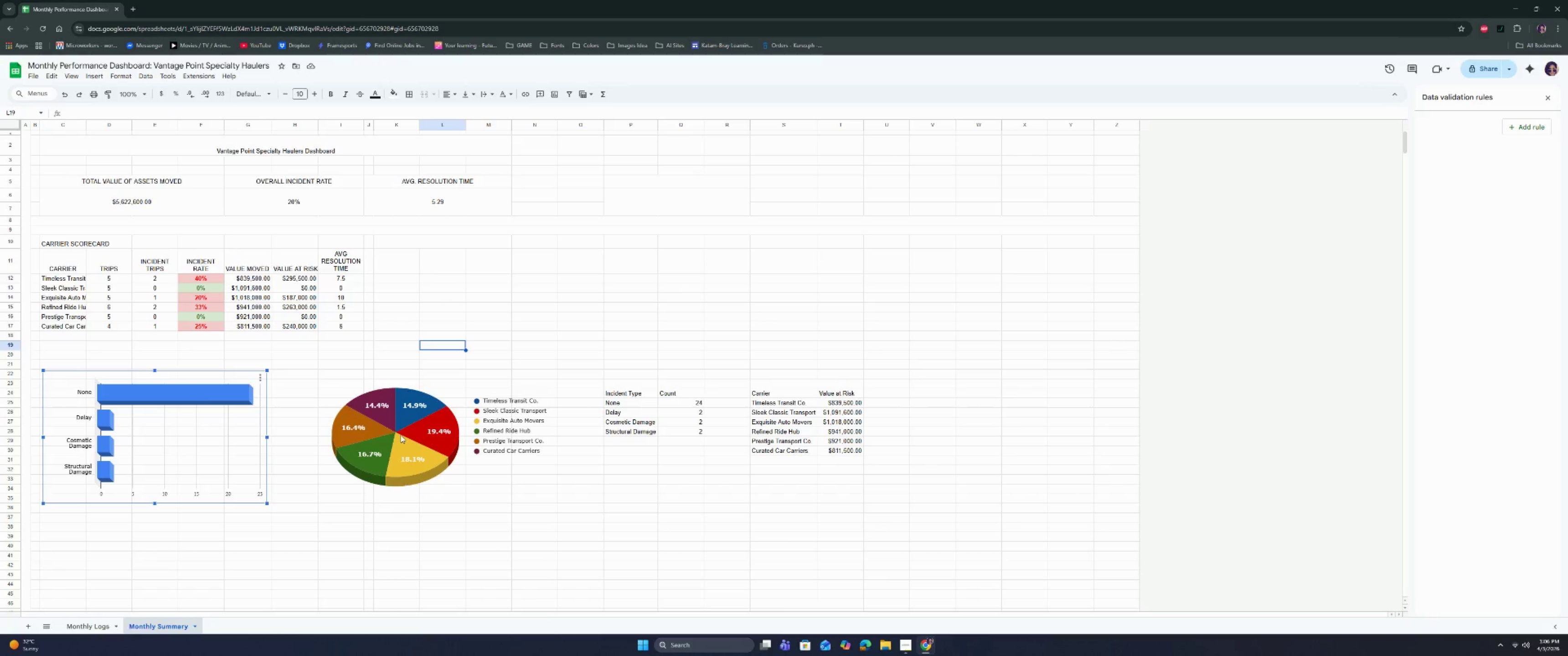 
scroll: coordinate [386, 410], scroll_direction: down, amount: 1.0
 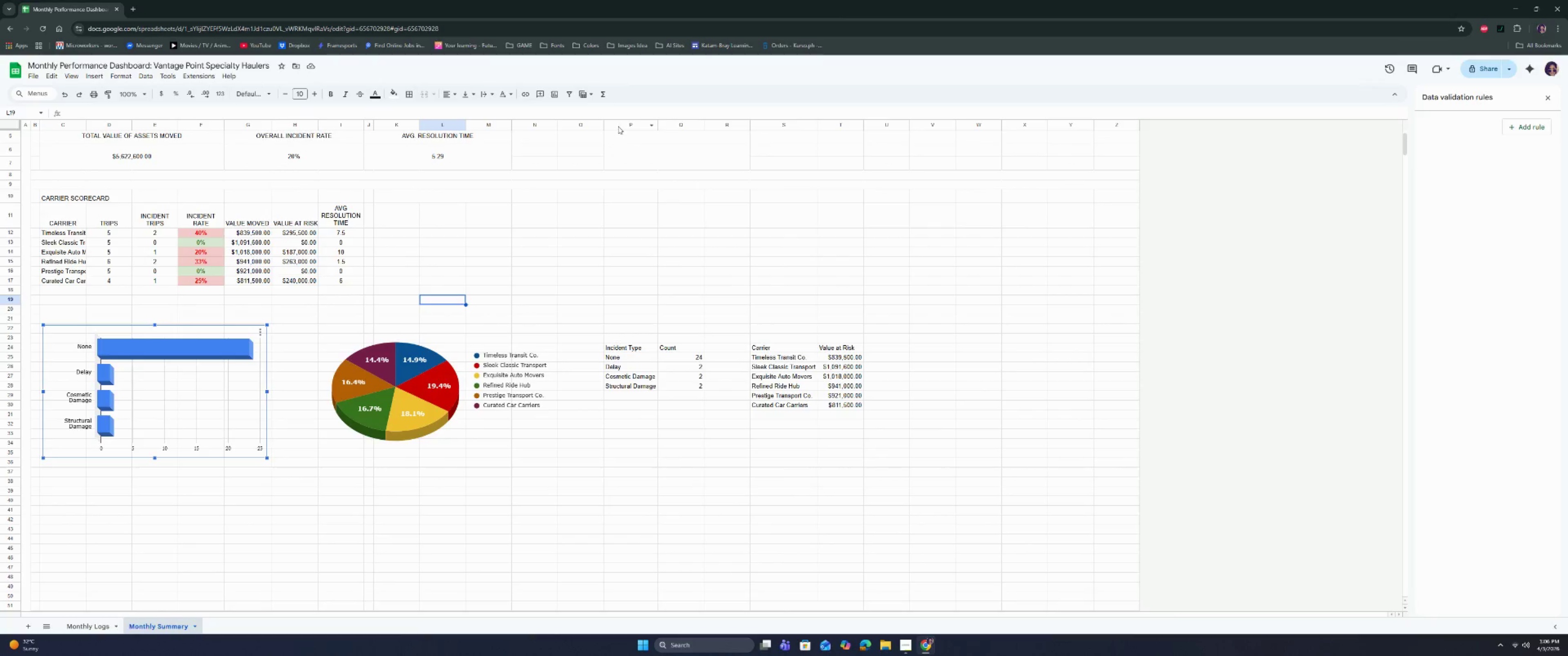 
left_click_drag(start_coordinate=[619, 124], to_coordinate=[847, 129])
 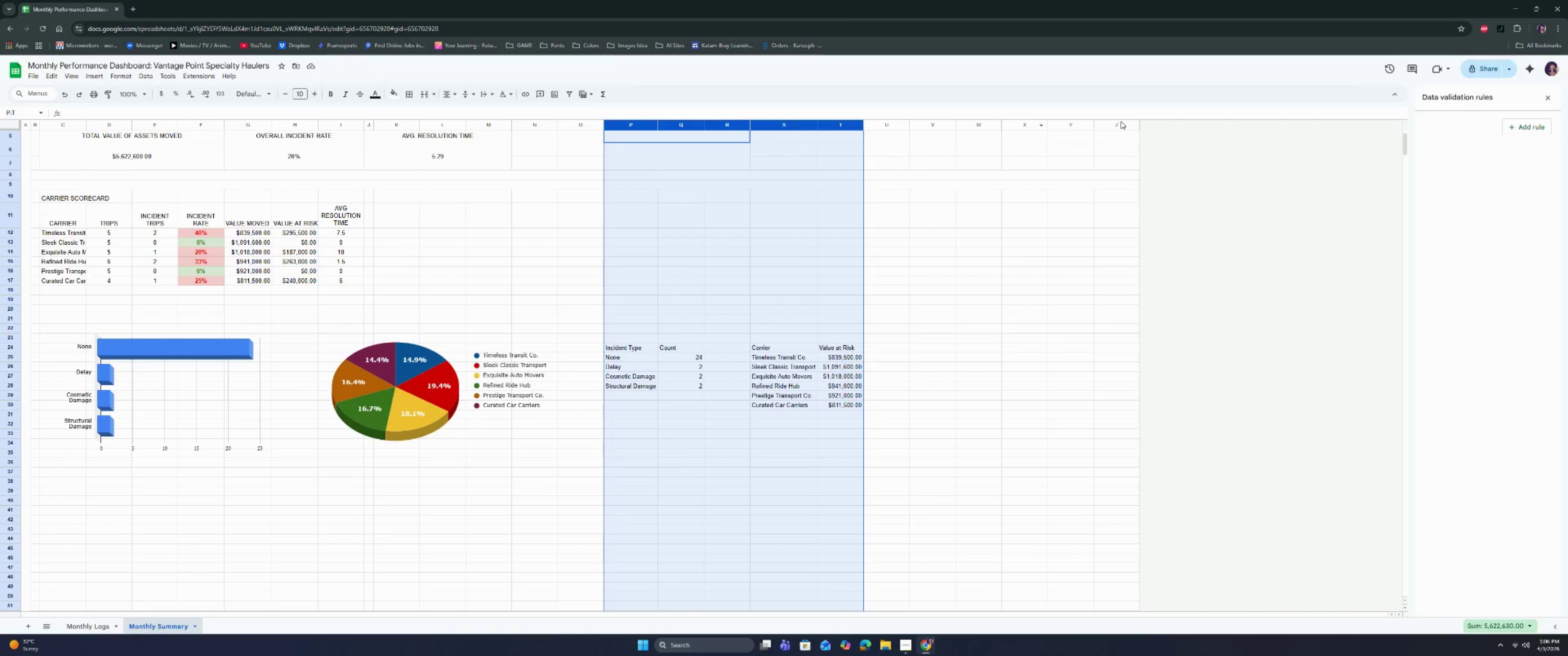 
left_click_drag(start_coordinate=[1121, 122], to_coordinate=[886, 121])
 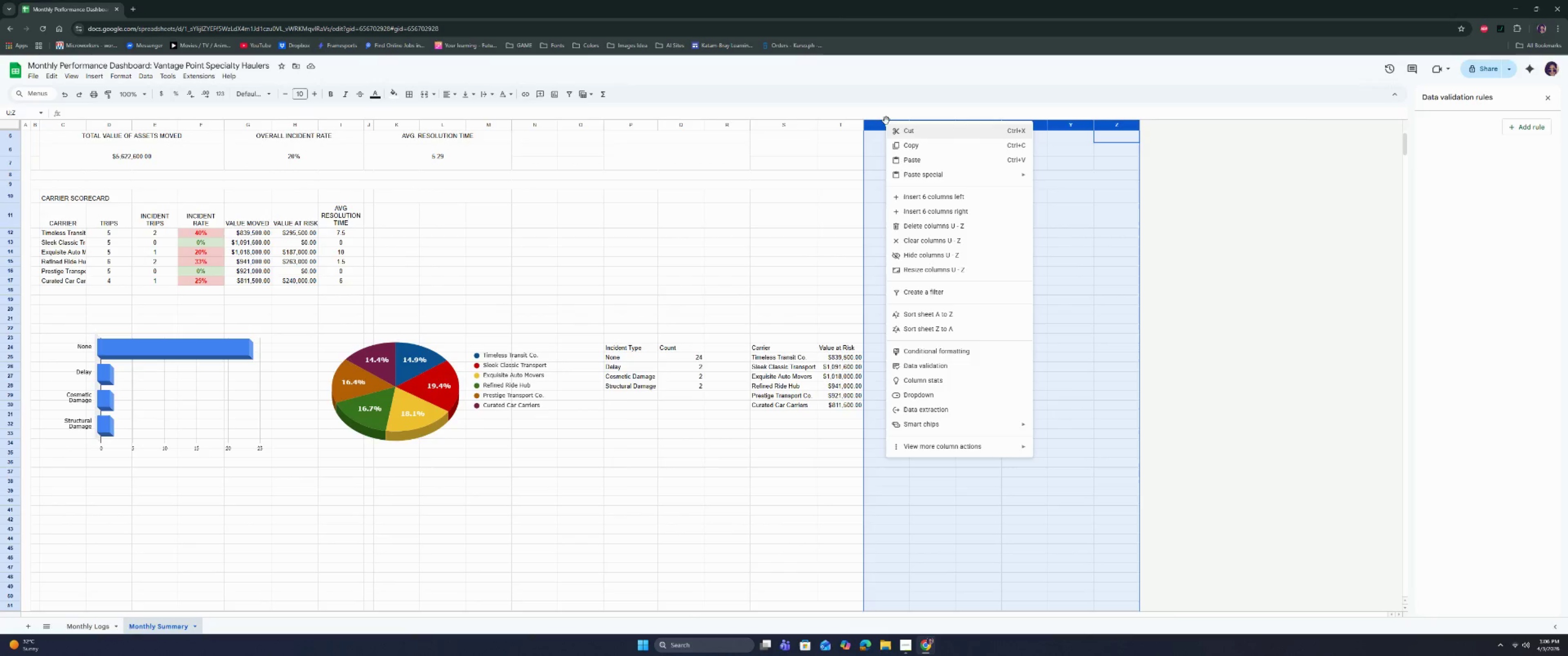 
right_click([886, 121])
 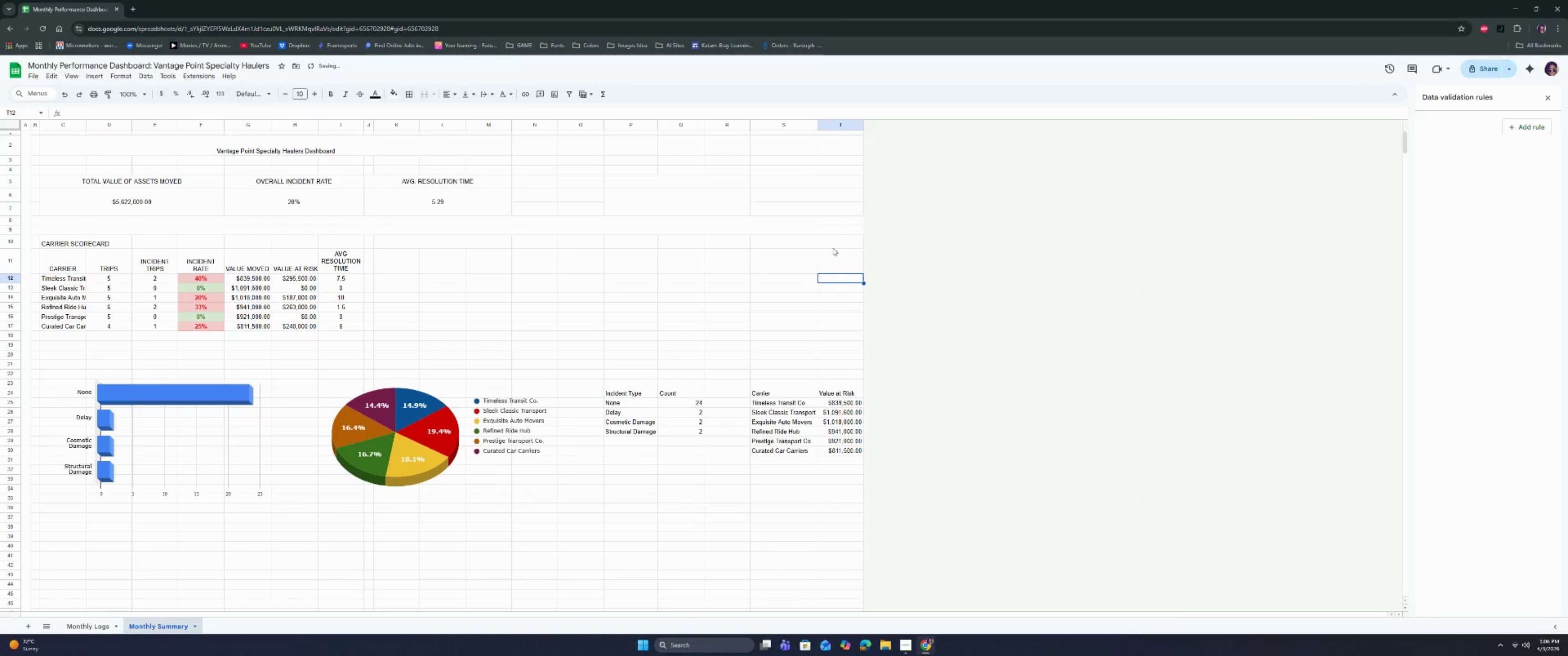 
left_click_drag(start_coordinate=[625, 122], to_coordinate=[838, 127])
 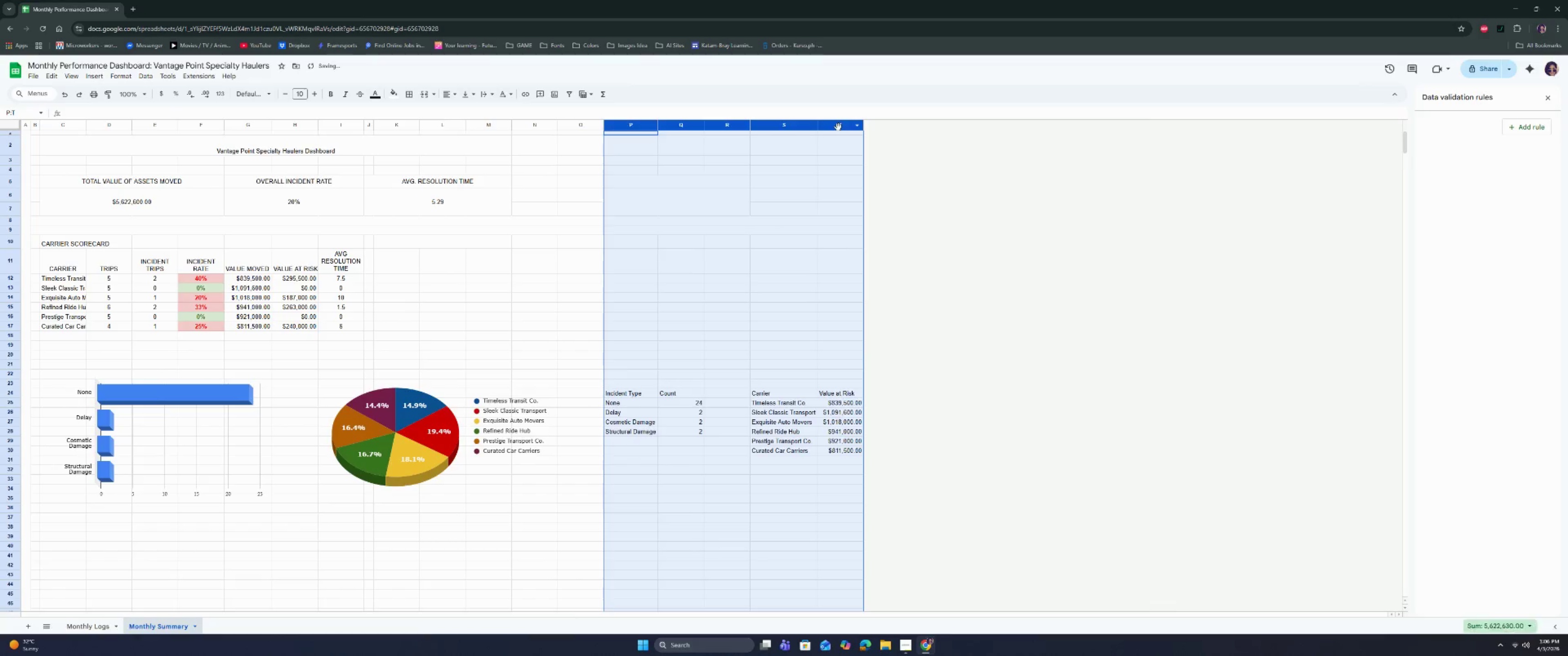 
right_click([838, 127])
 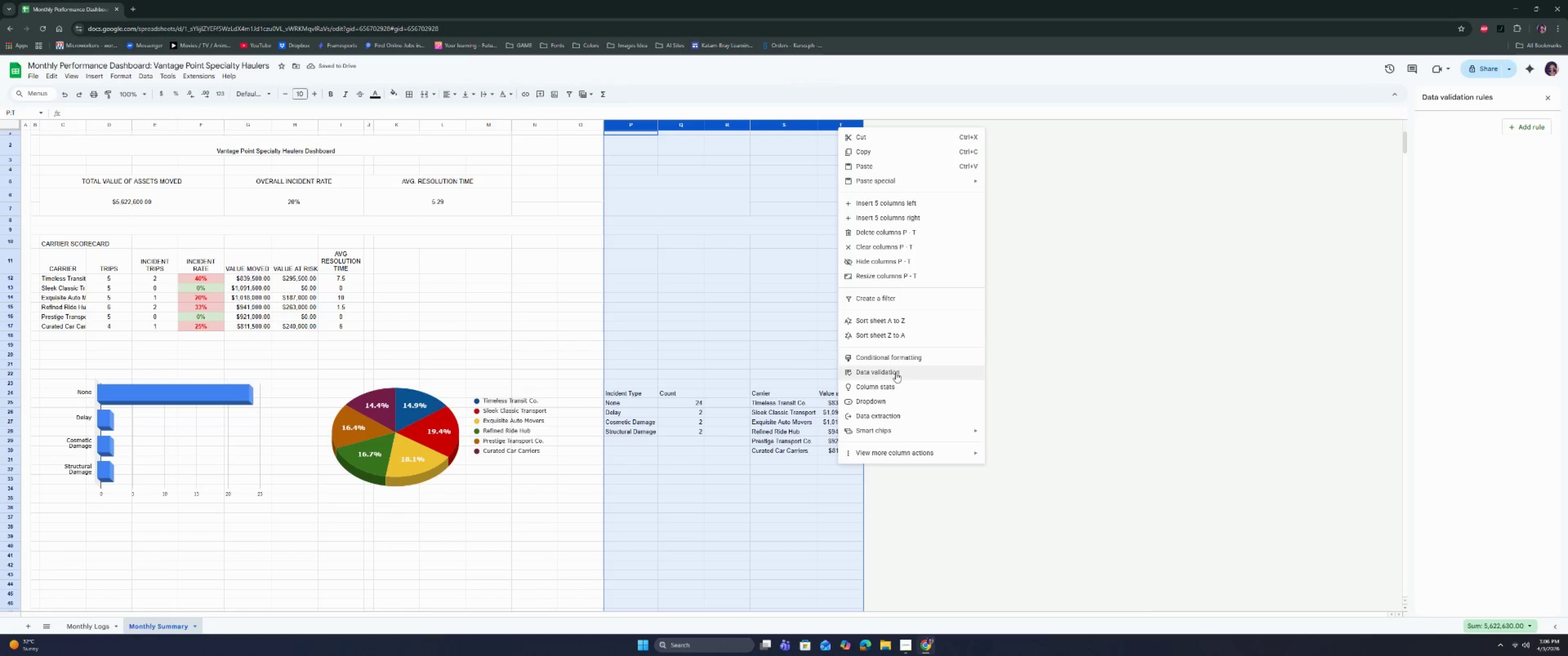 
left_click([899, 258])
 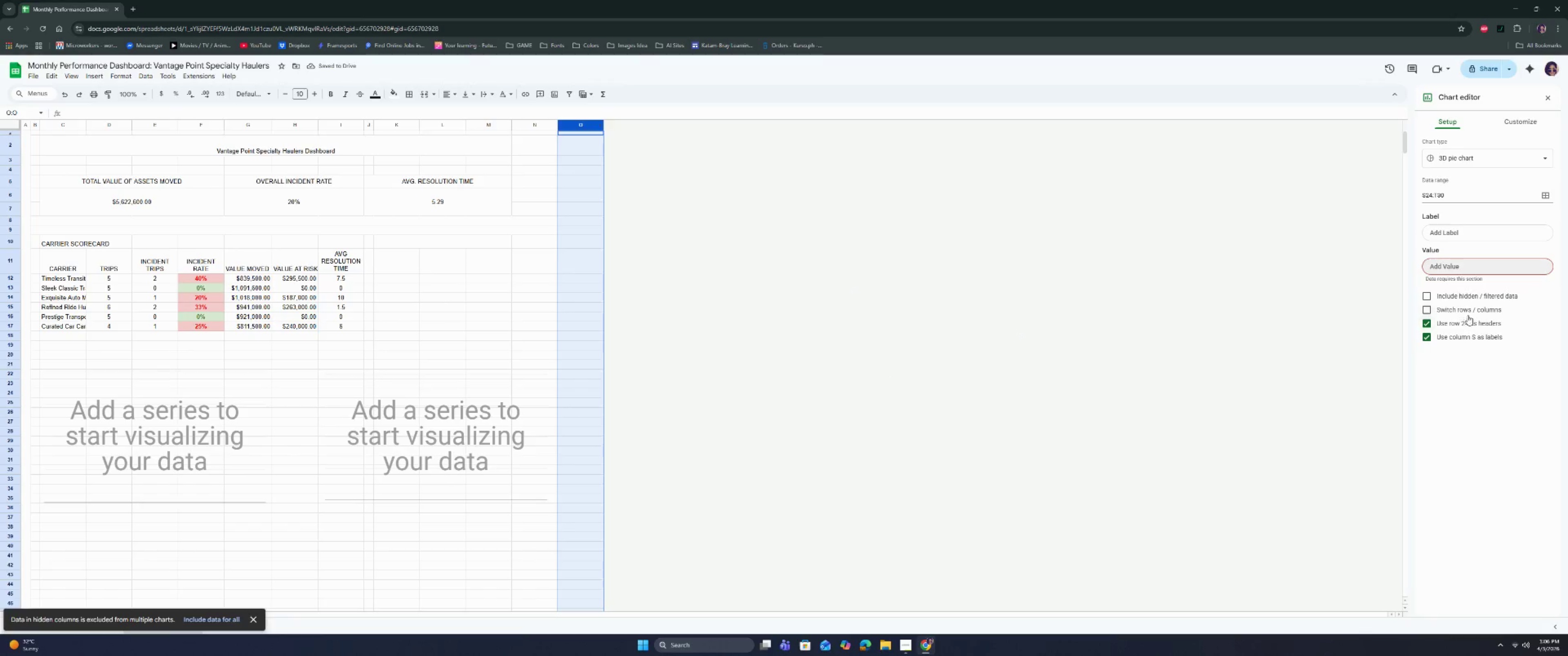 
left_click([1470, 296])
 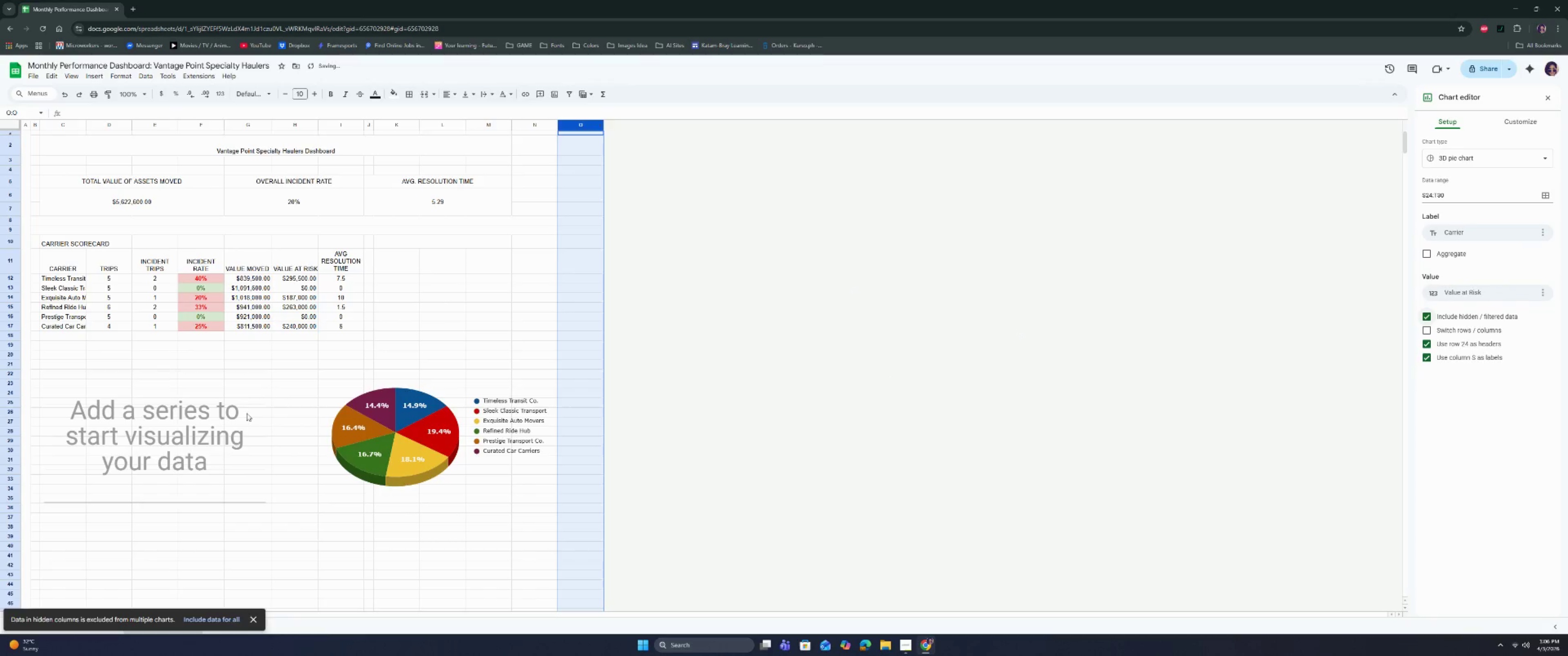 
left_click([239, 412])
 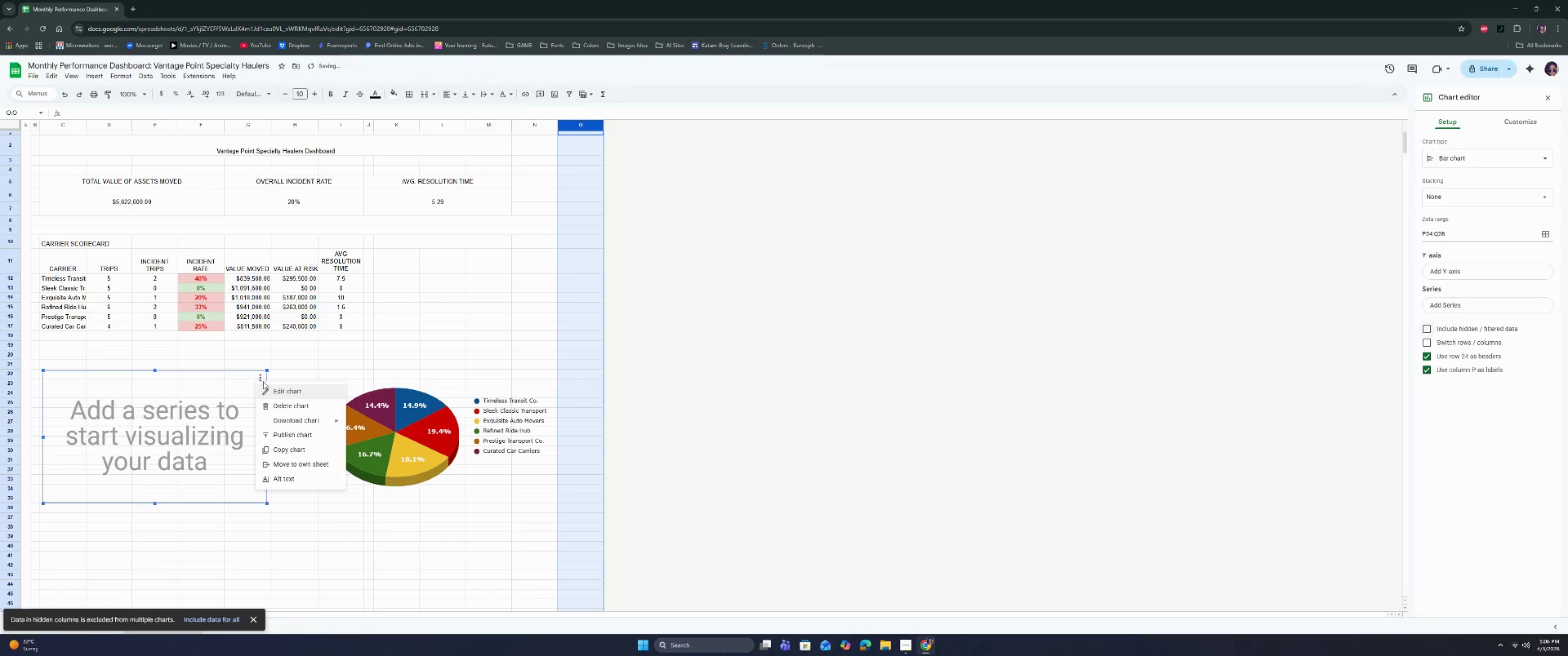 
left_click([289, 392])
 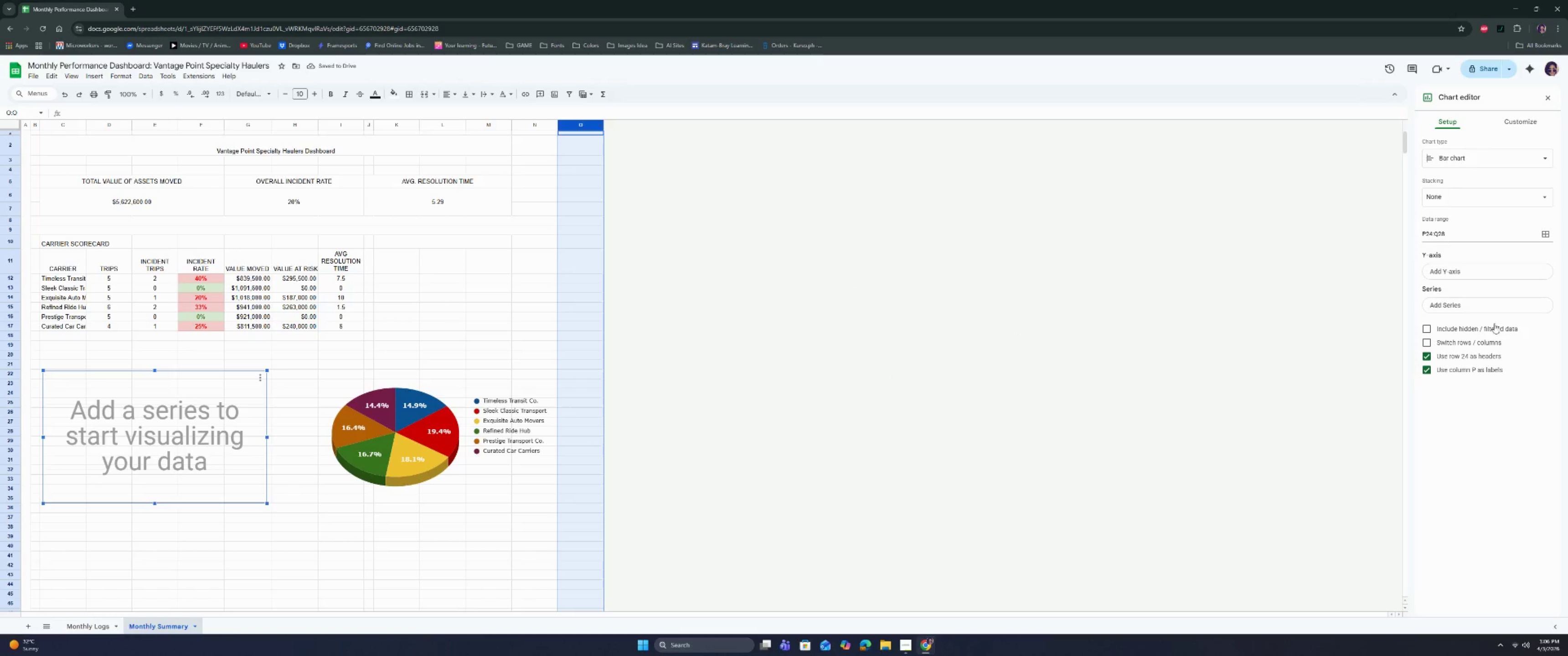 
left_click([1491, 329])
 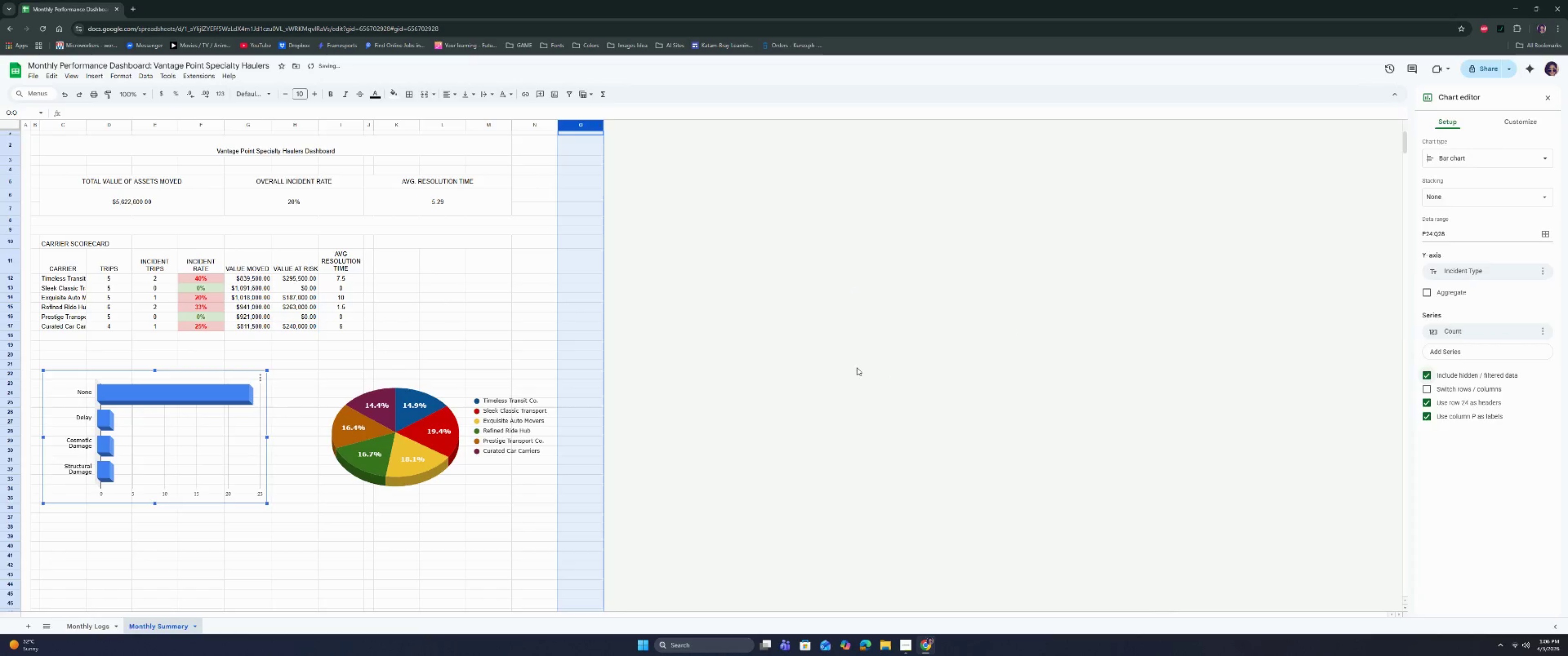 
left_click([802, 369])
 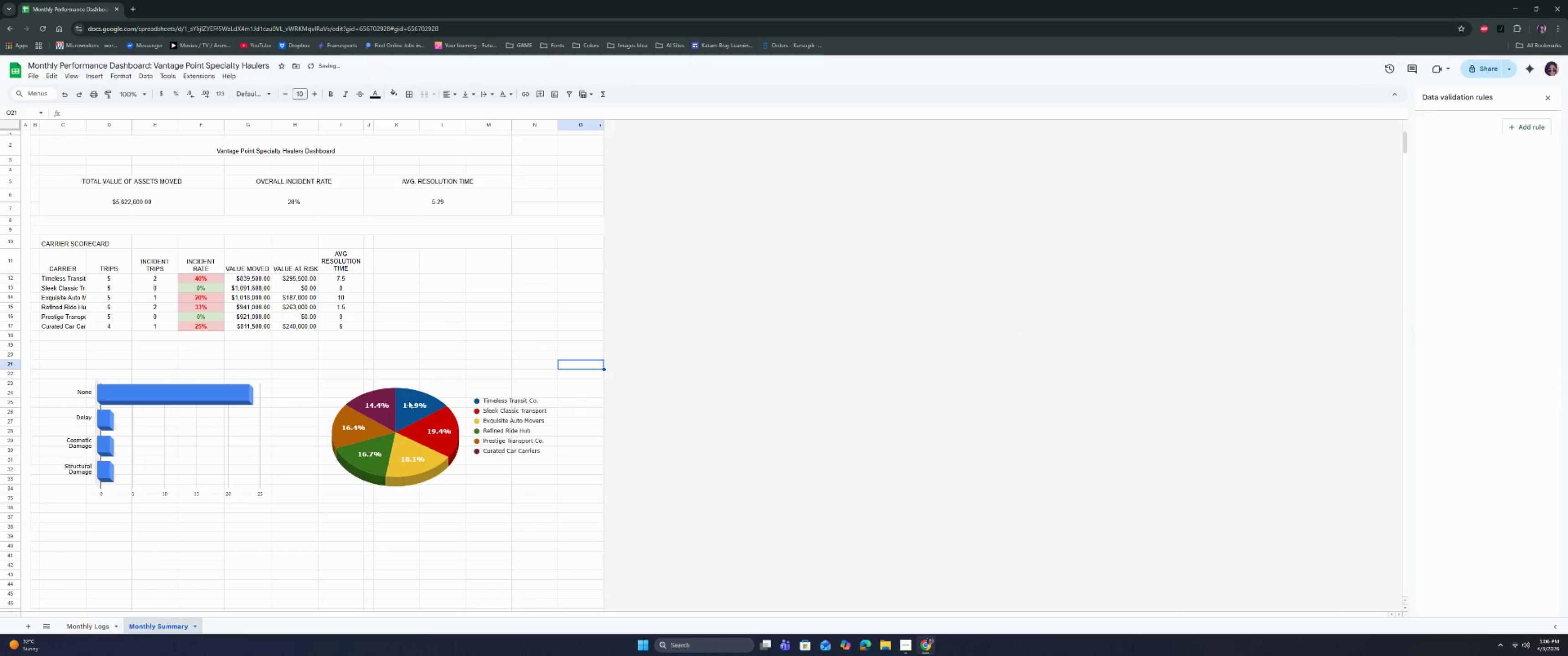 
left_click([407, 411])
 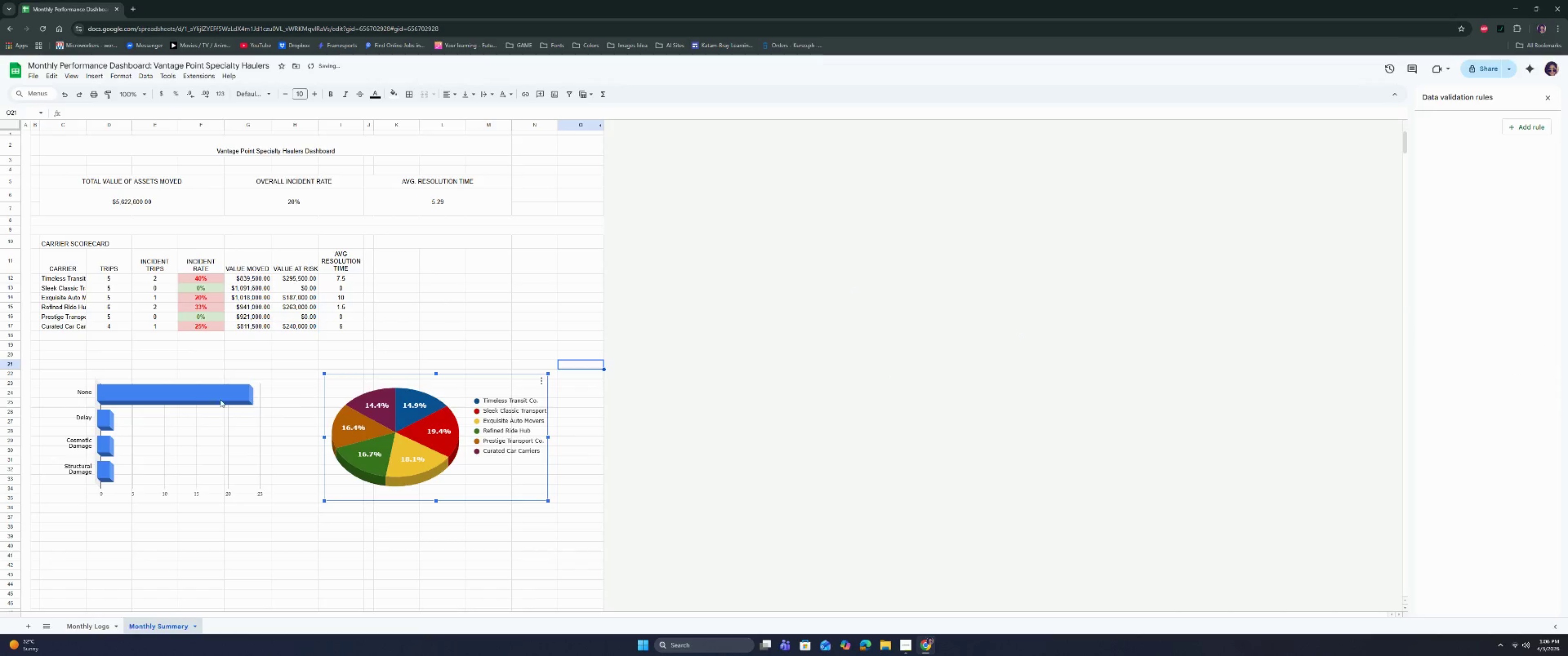 
left_click([190, 400])
 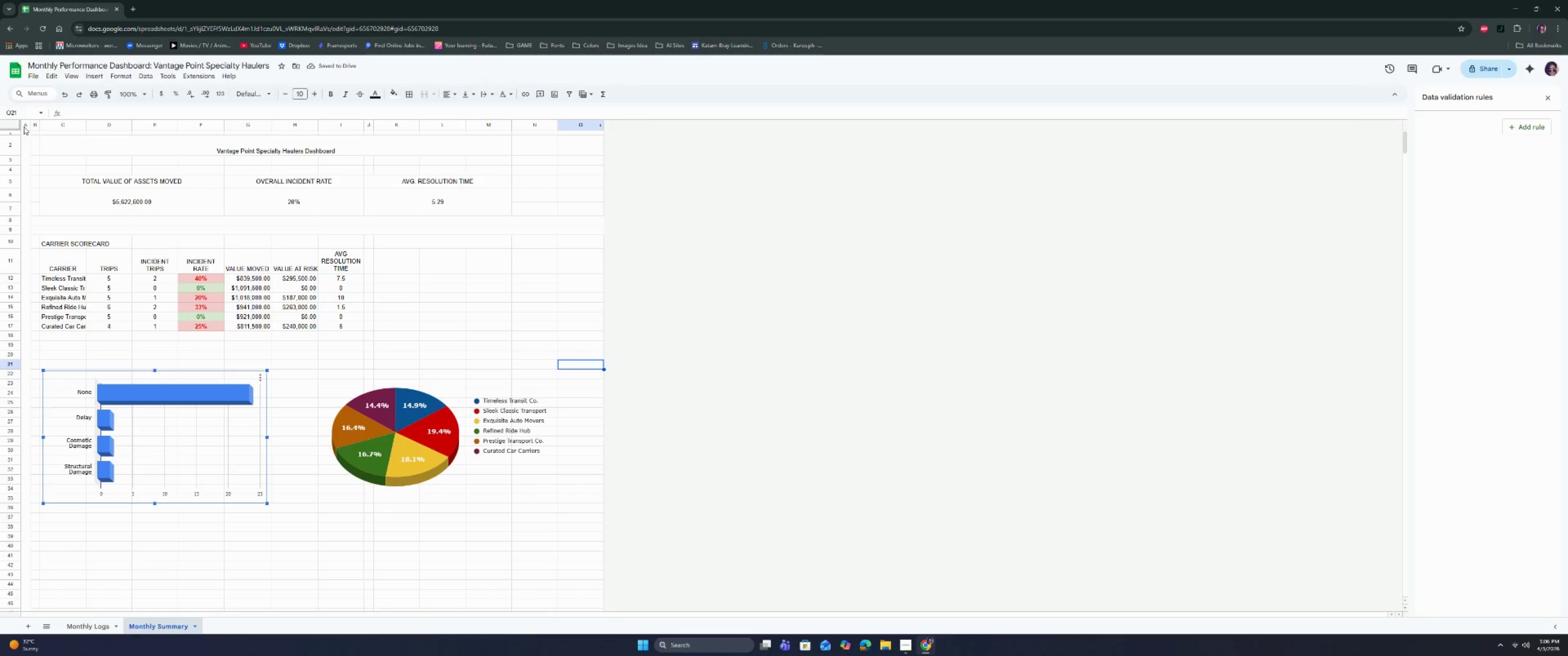 
left_click([14, 125])
 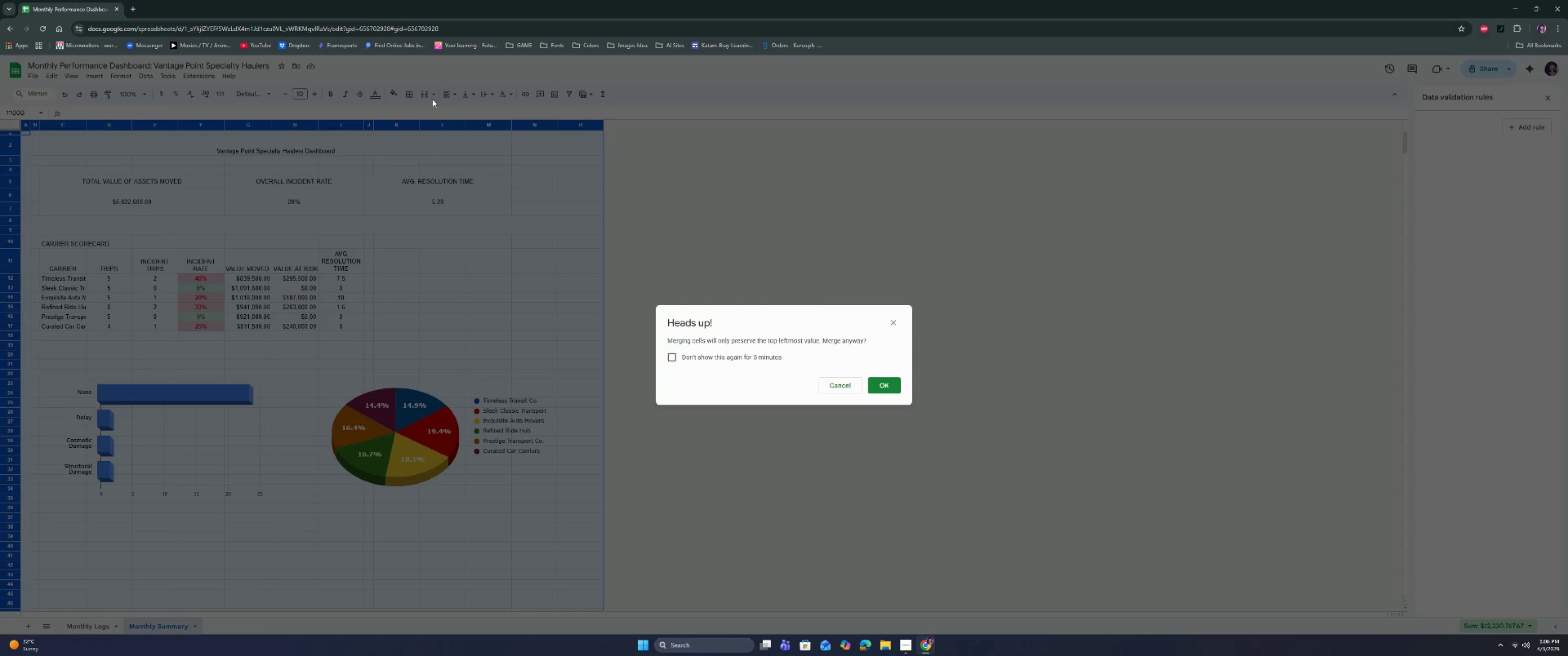 
left_click([901, 322])
 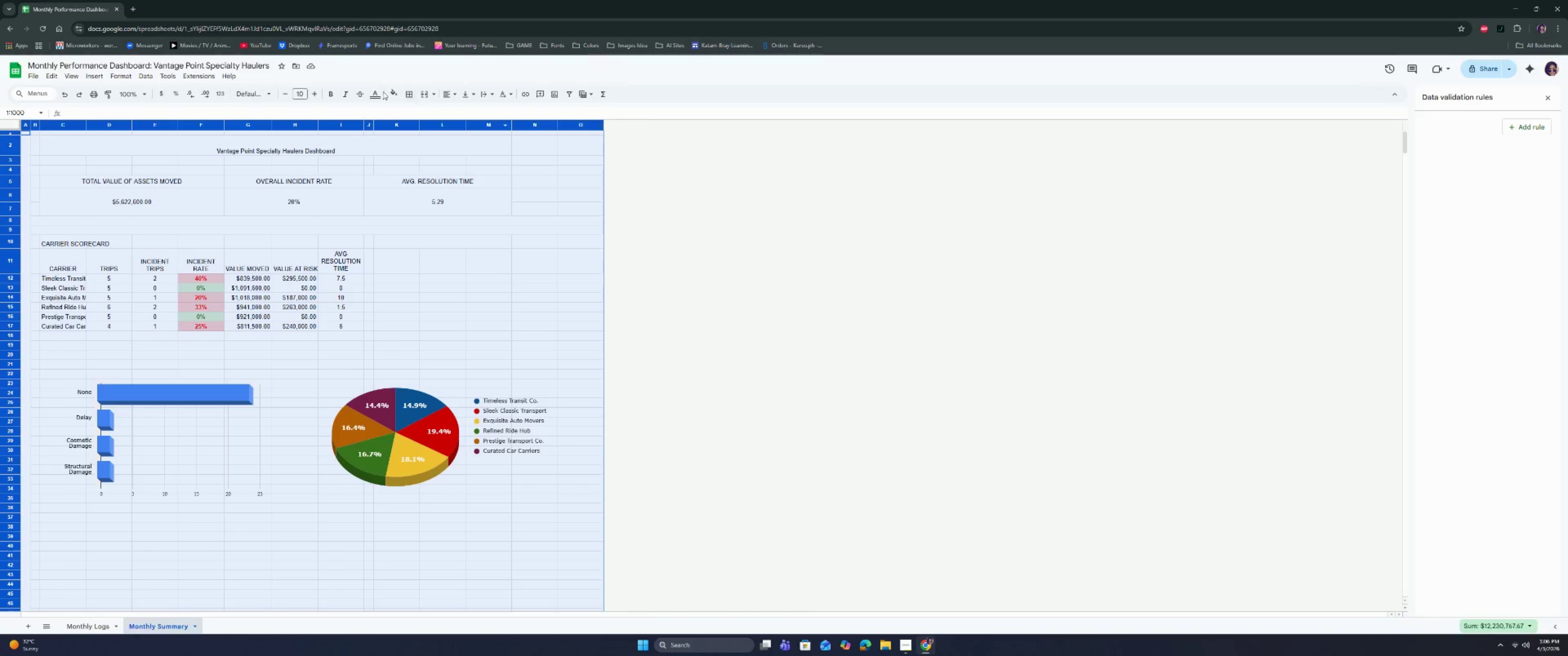 
left_click([412, 94])
 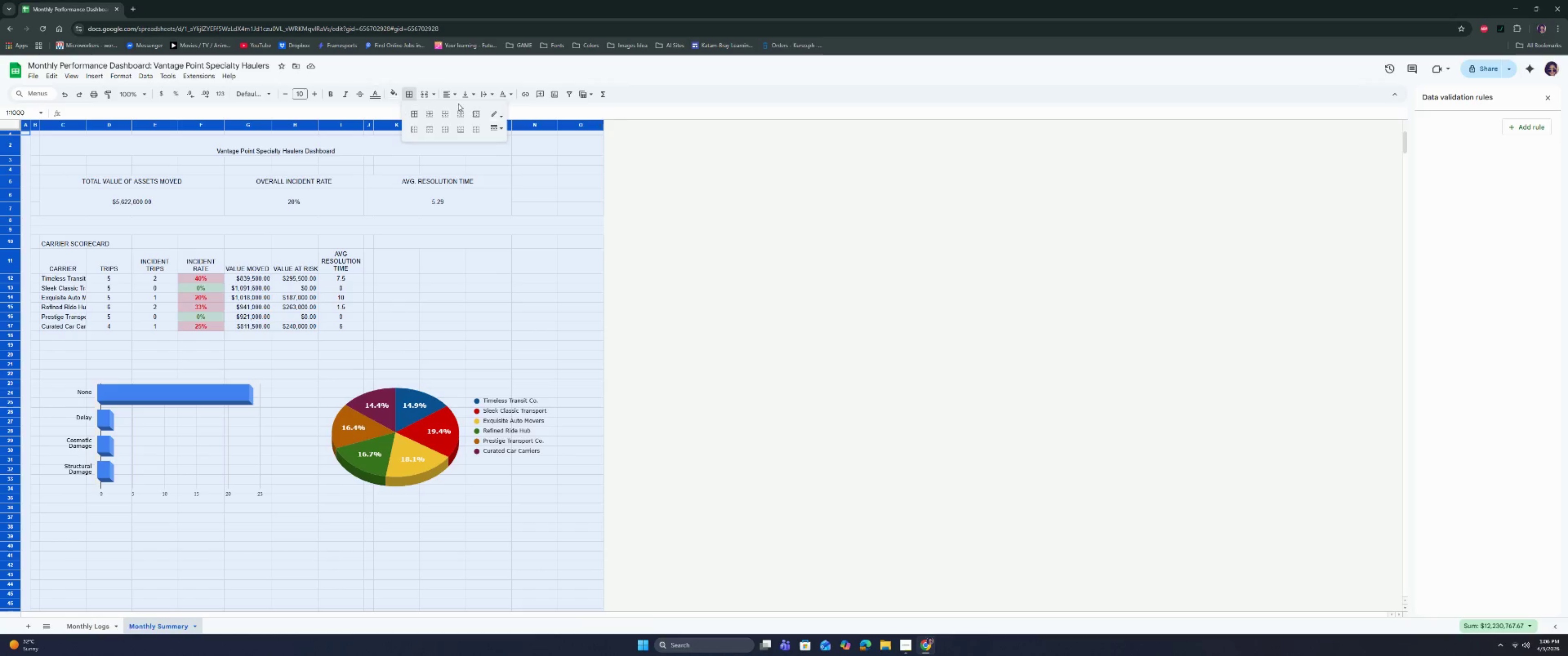 
mouse_move([488, 122])
 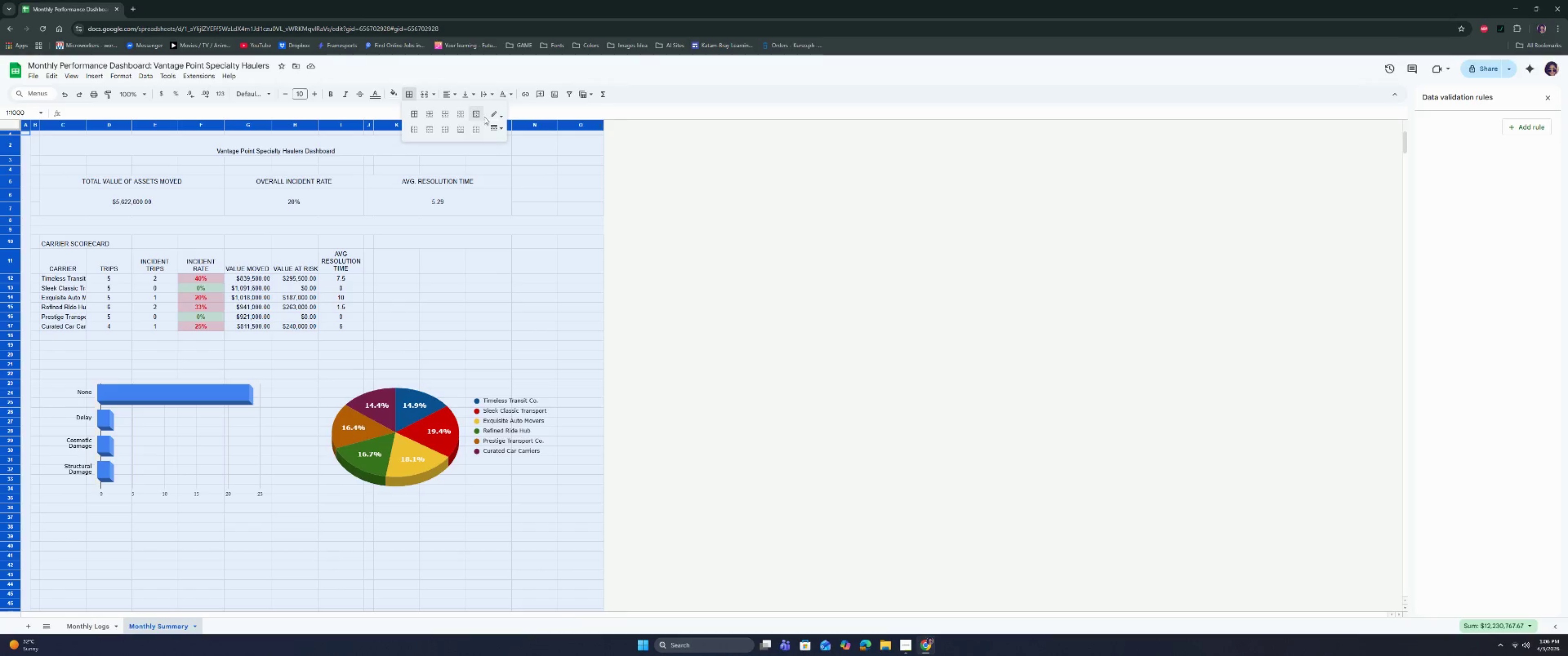 
left_click([429, 115])
 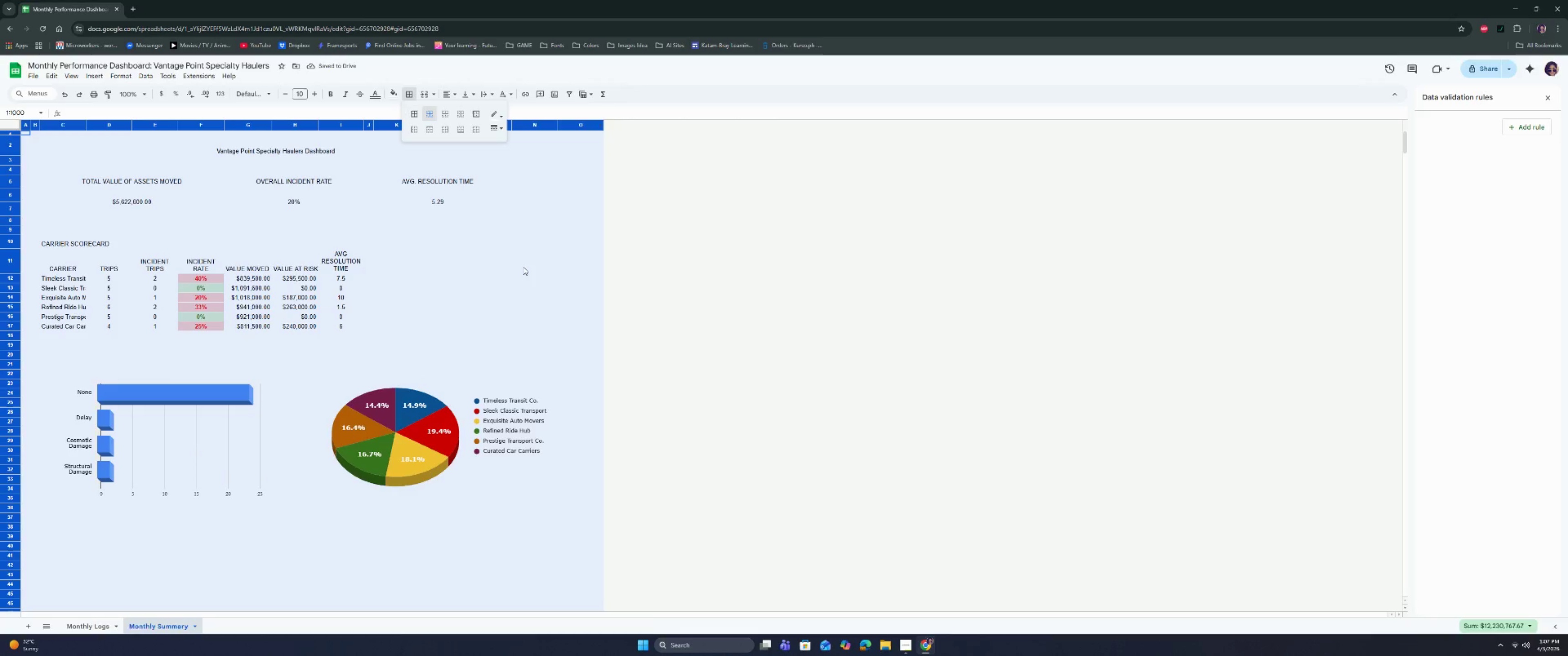 
left_click([523, 267])
 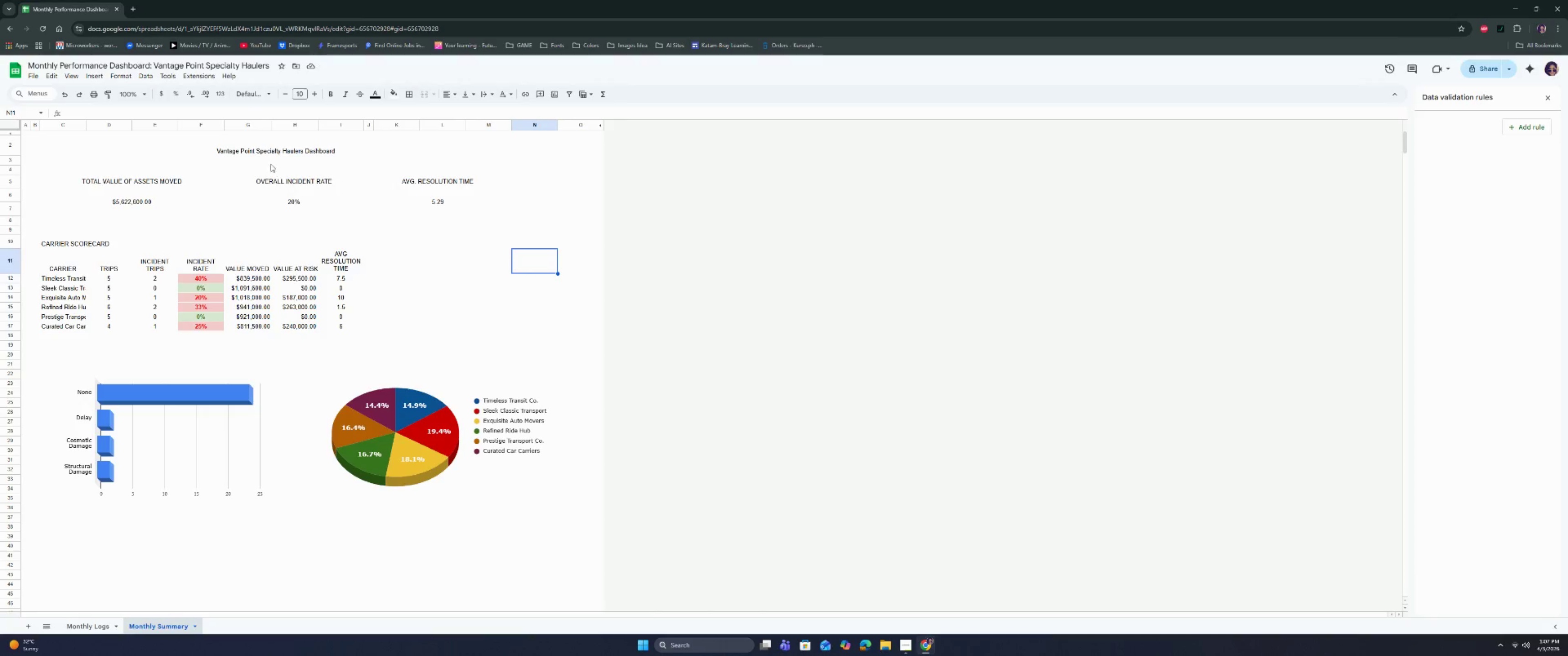 
left_click([270, 152])
 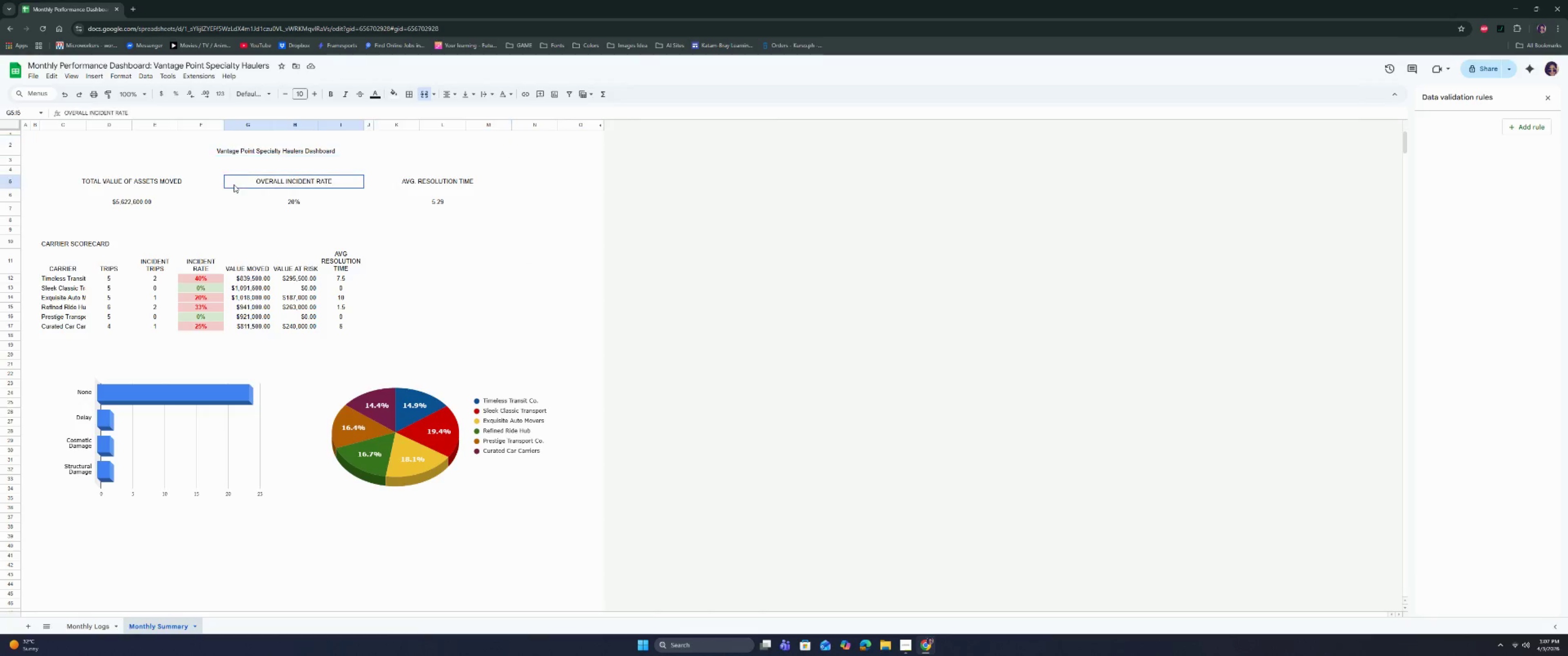 
double_click([155, 194])
 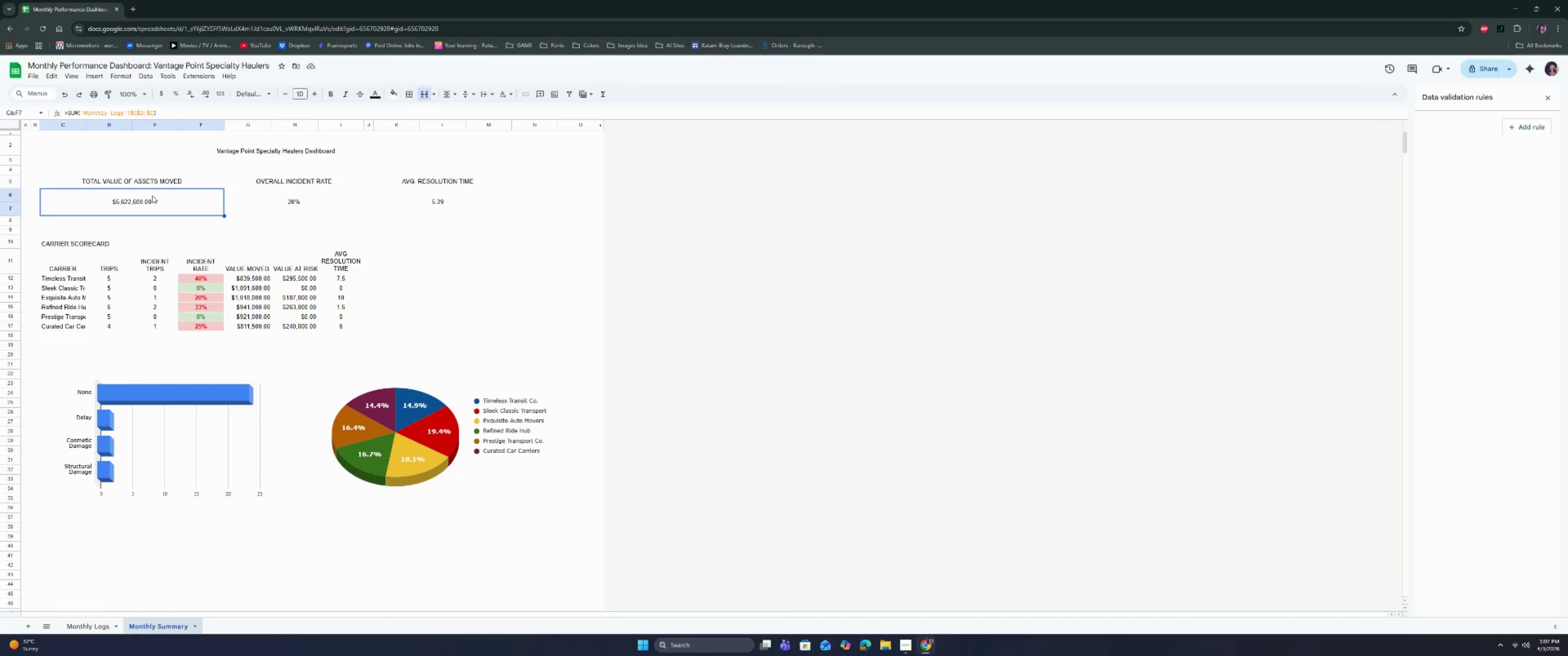 
left_click([155, 178])
 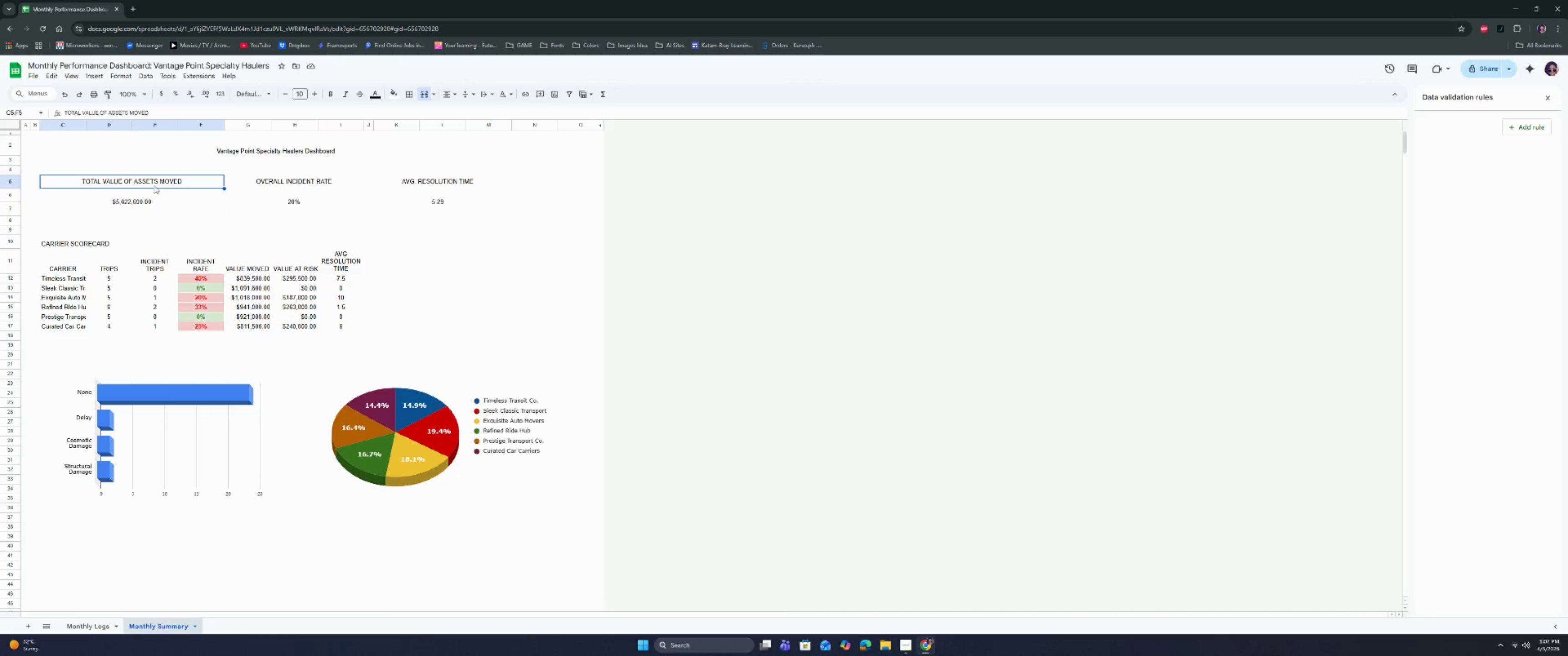 
left_click_drag(start_coordinate=[154, 185], to_coordinate=[403, 203])
 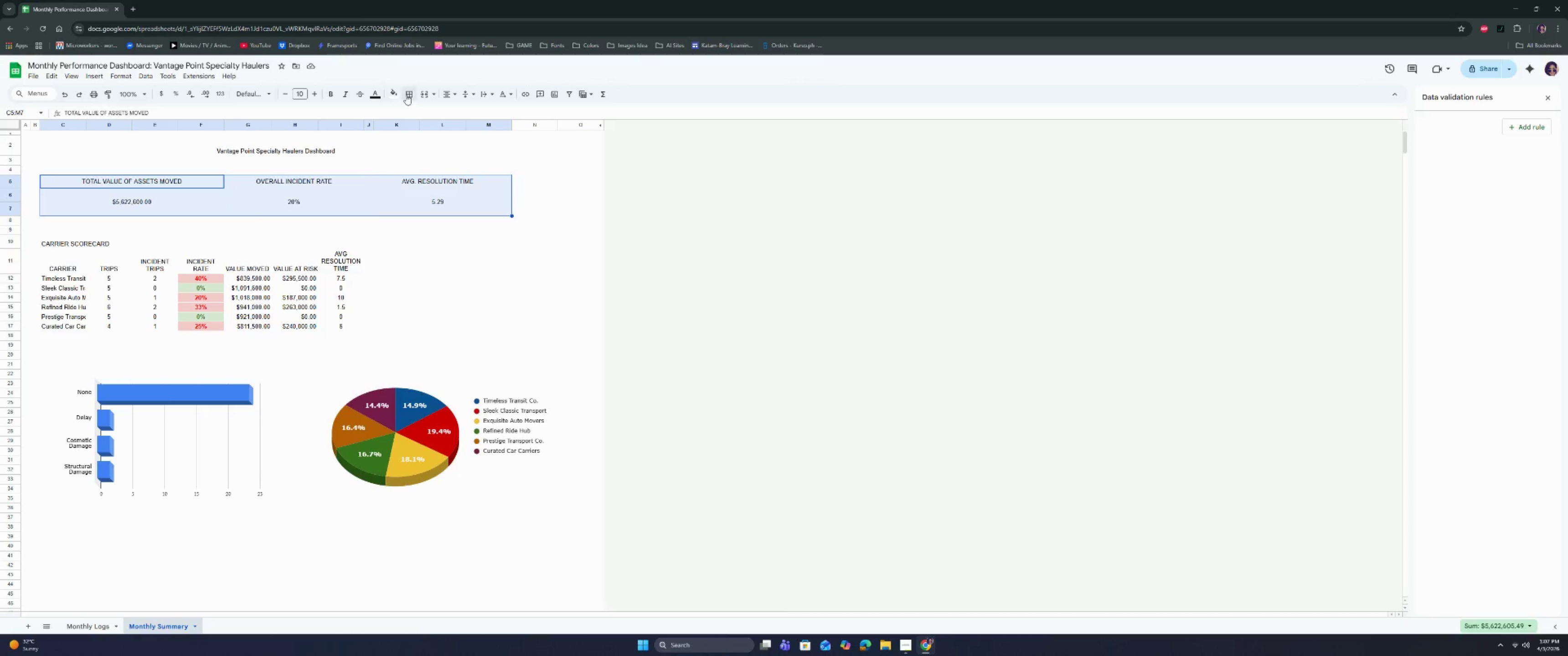 
left_click([406, 94])
 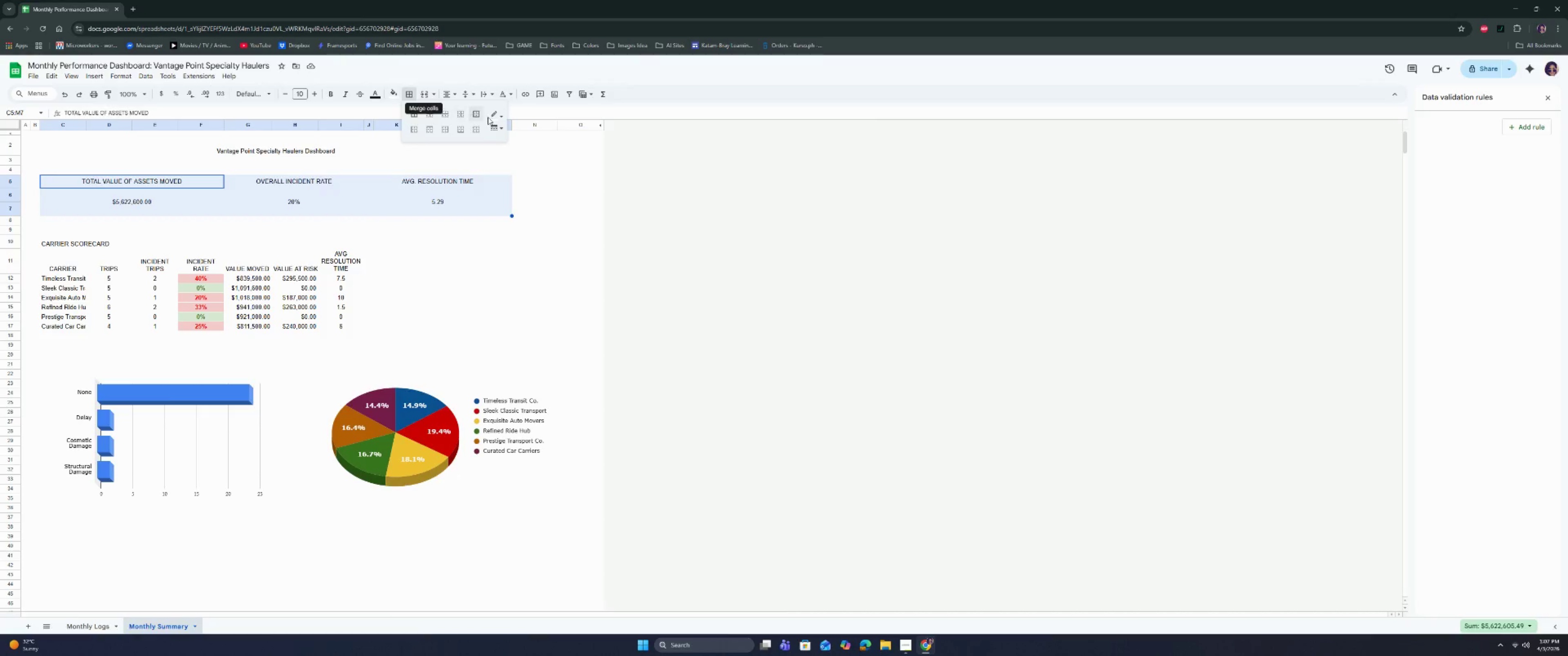 
left_click([498, 118])
 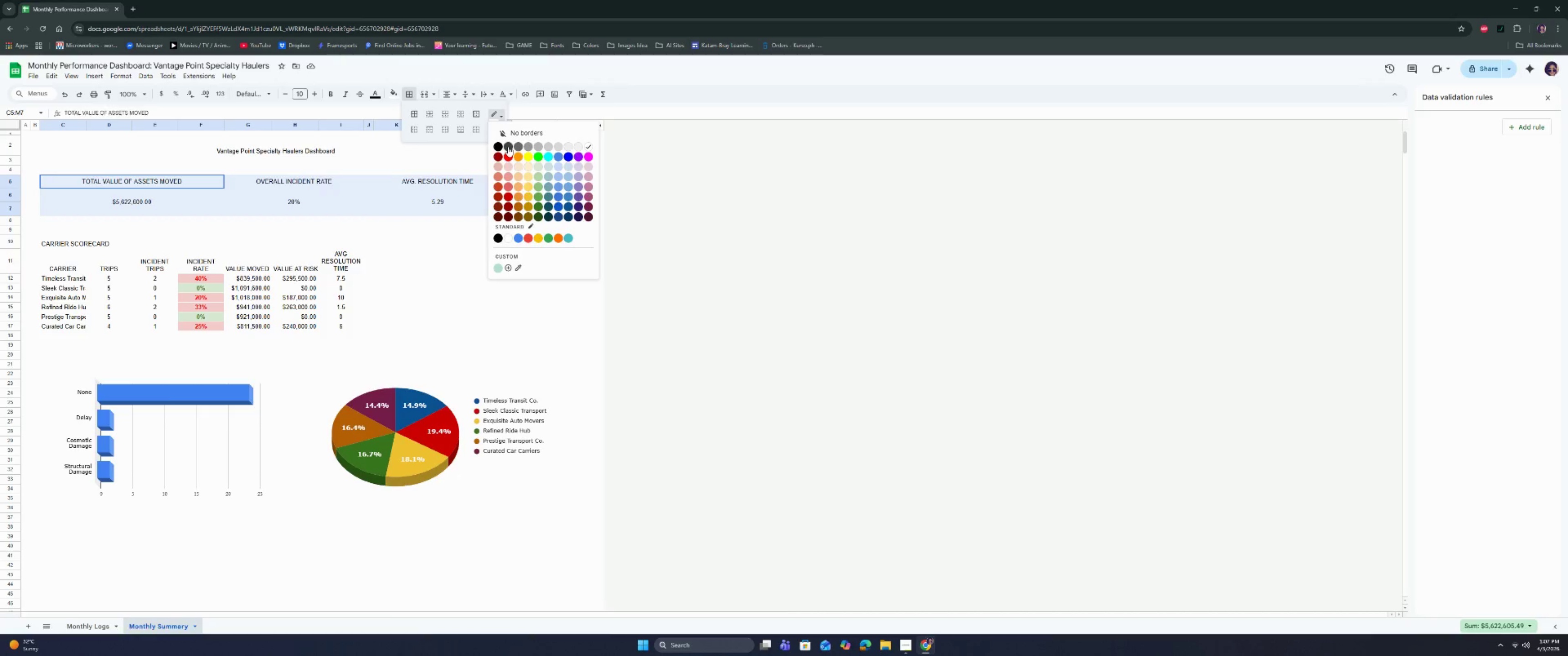 
left_click([508, 147])
 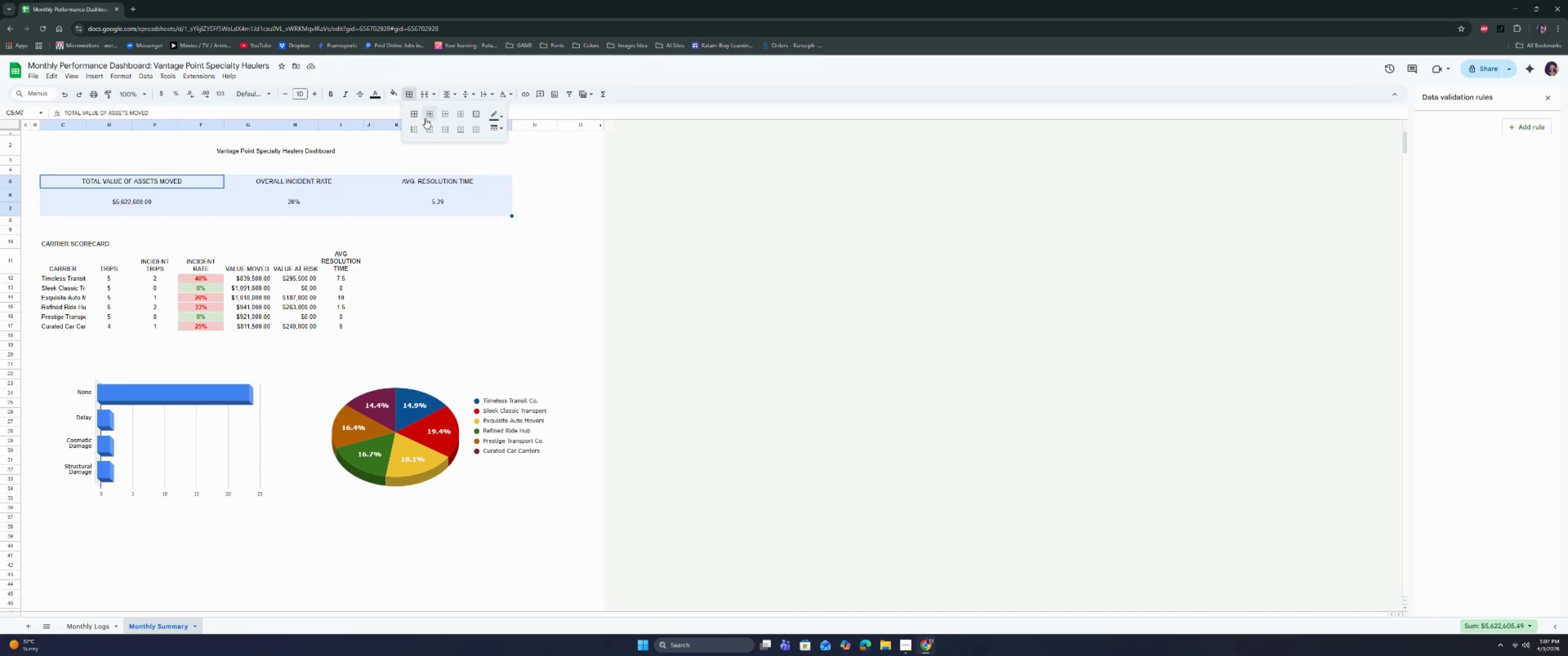 
left_click([426, 115])
 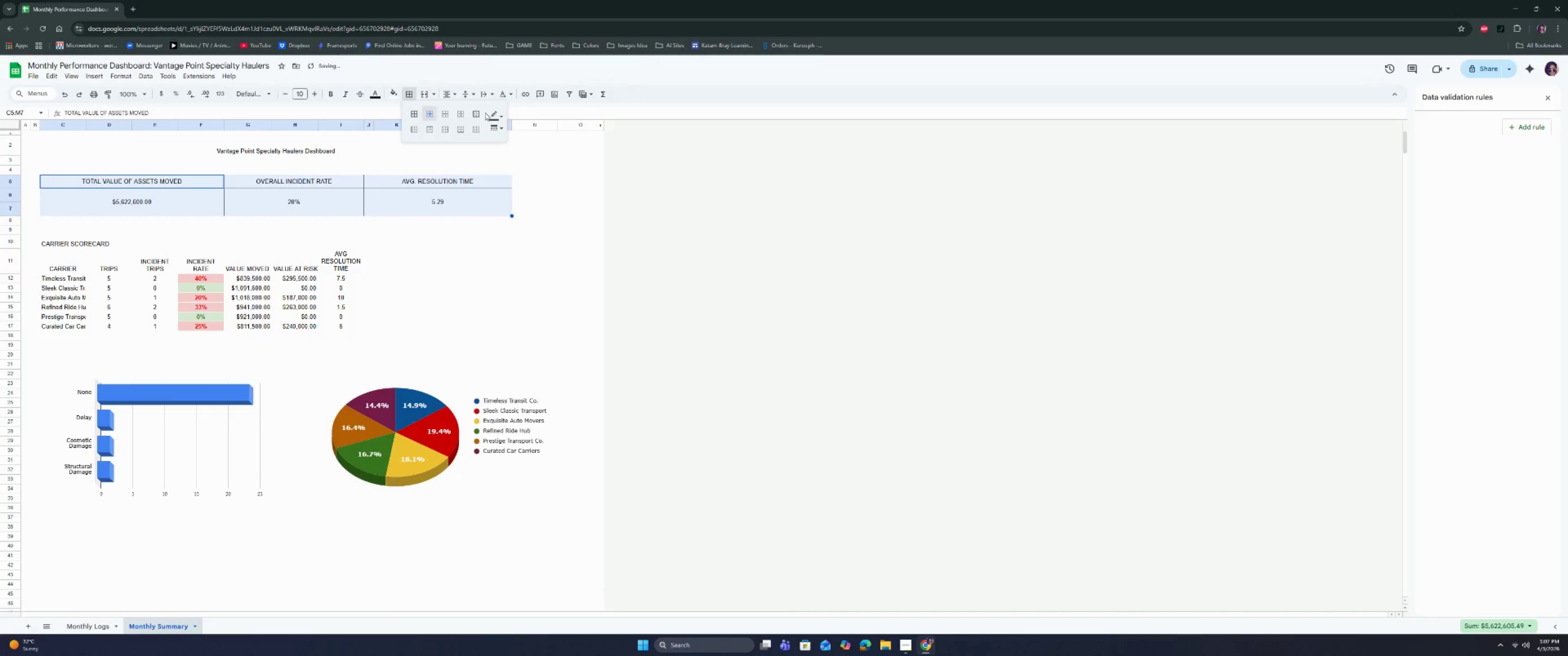 
left_click([477, 111])
 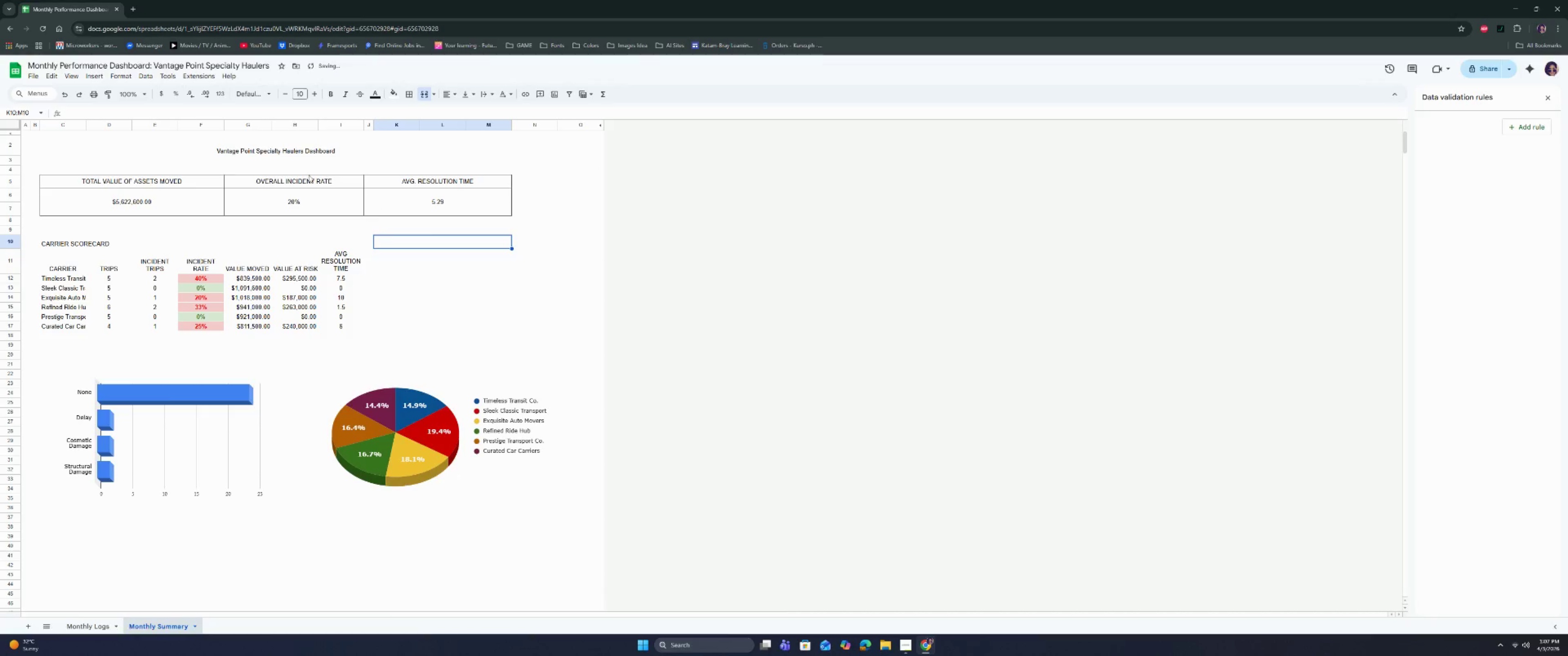 
left_click([241, 152])
 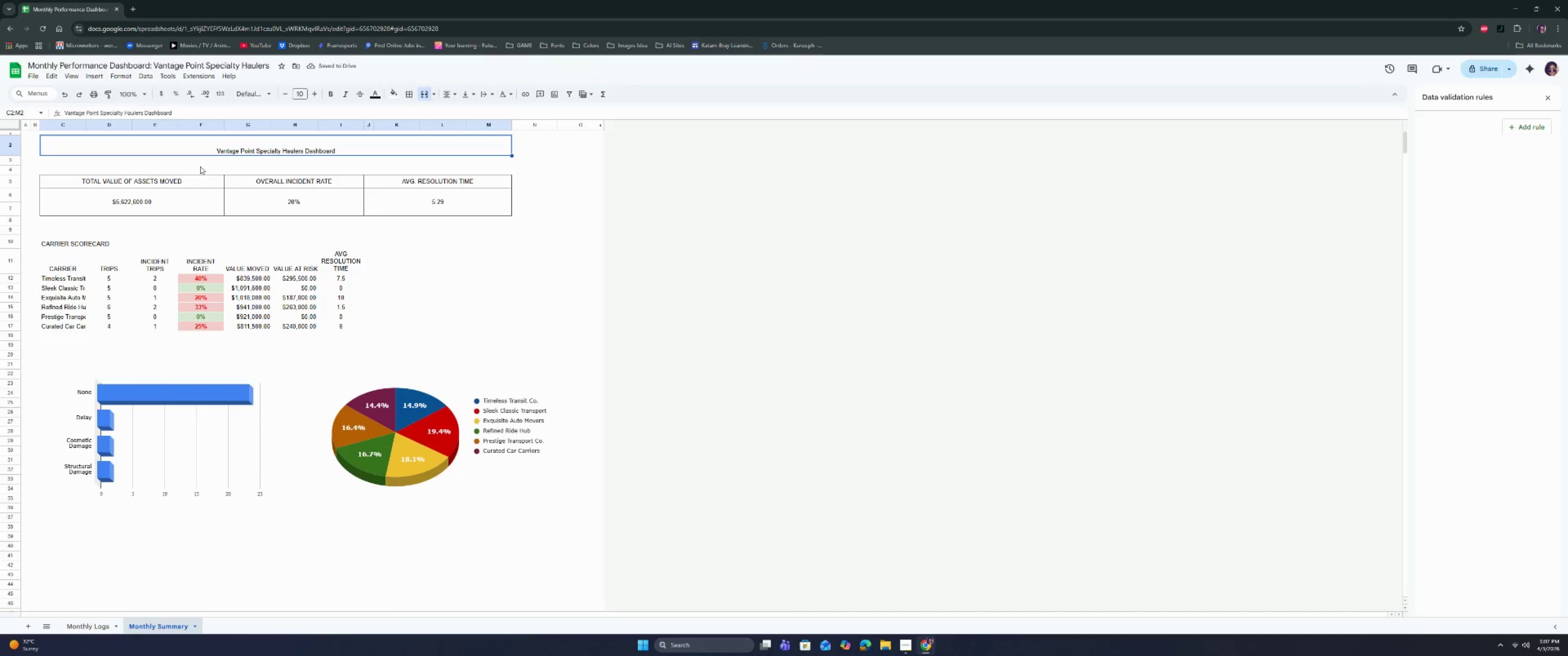 
left_click([203, 160])
 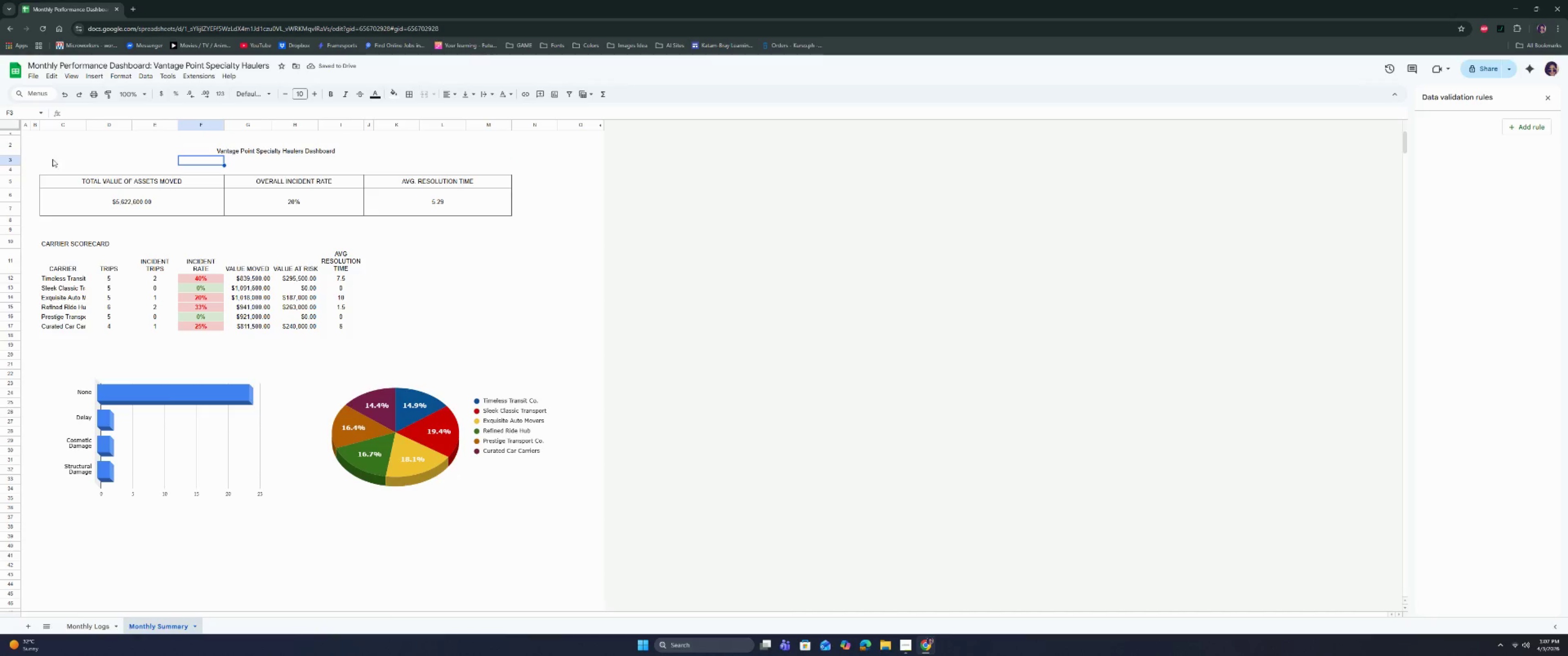 
left_click_drag(start_coordinate=[40, 159], to_coordinate=[487, 159])
 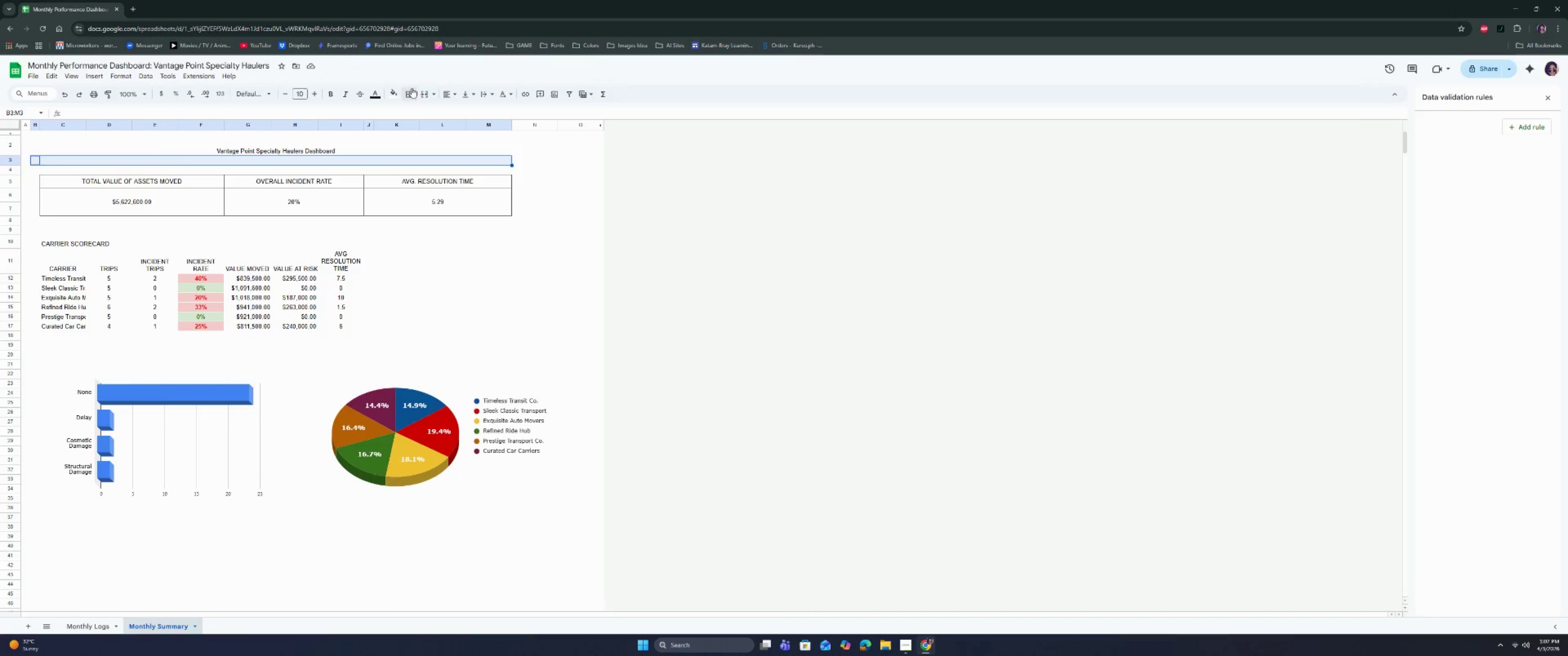 
left_click([425, 89])
 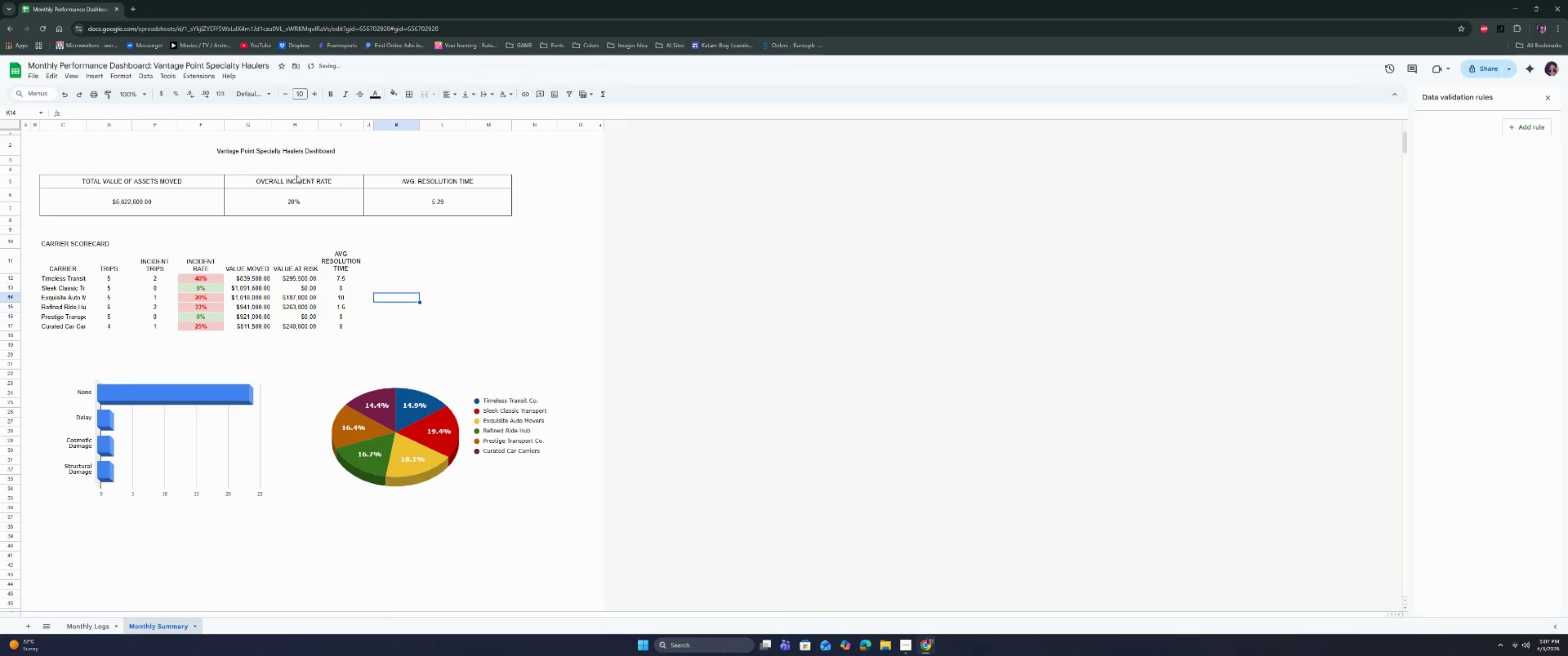 
left_click([285, 149])
 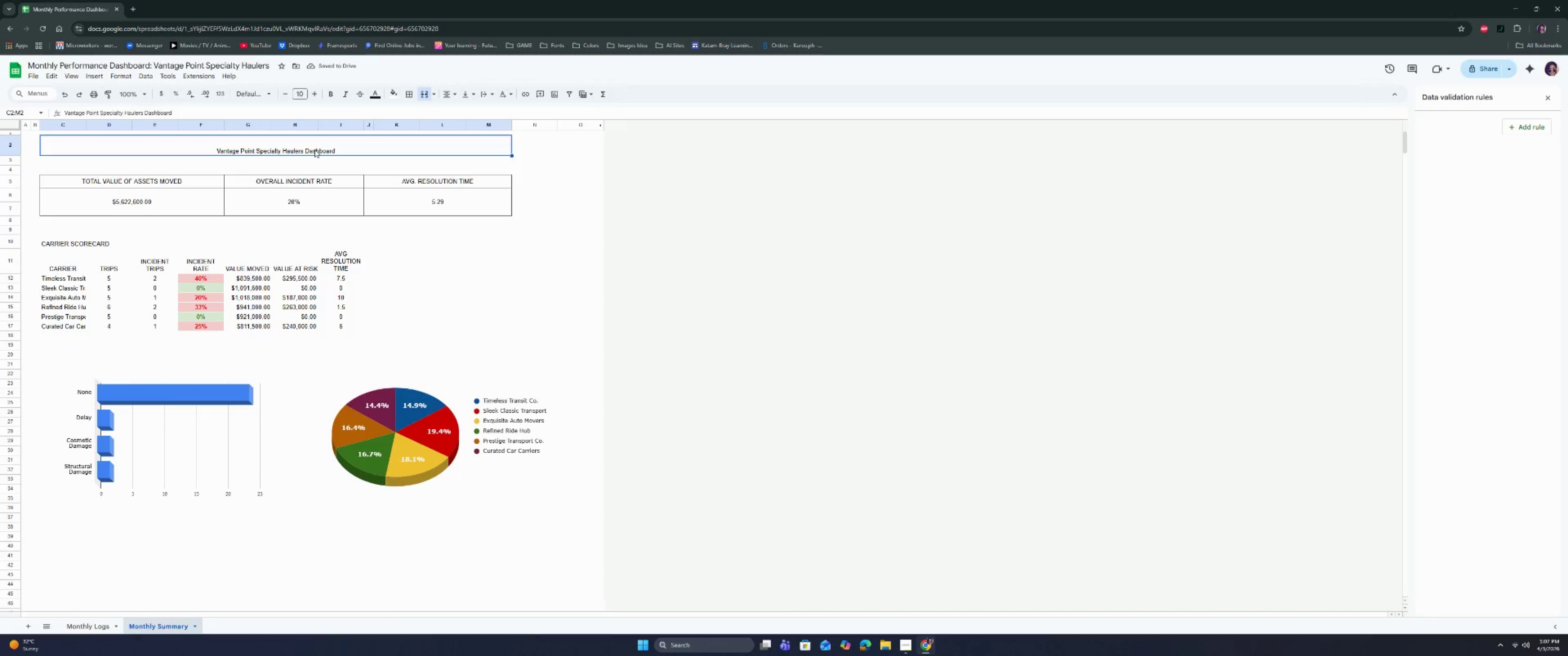 
left_click([313, 161])
 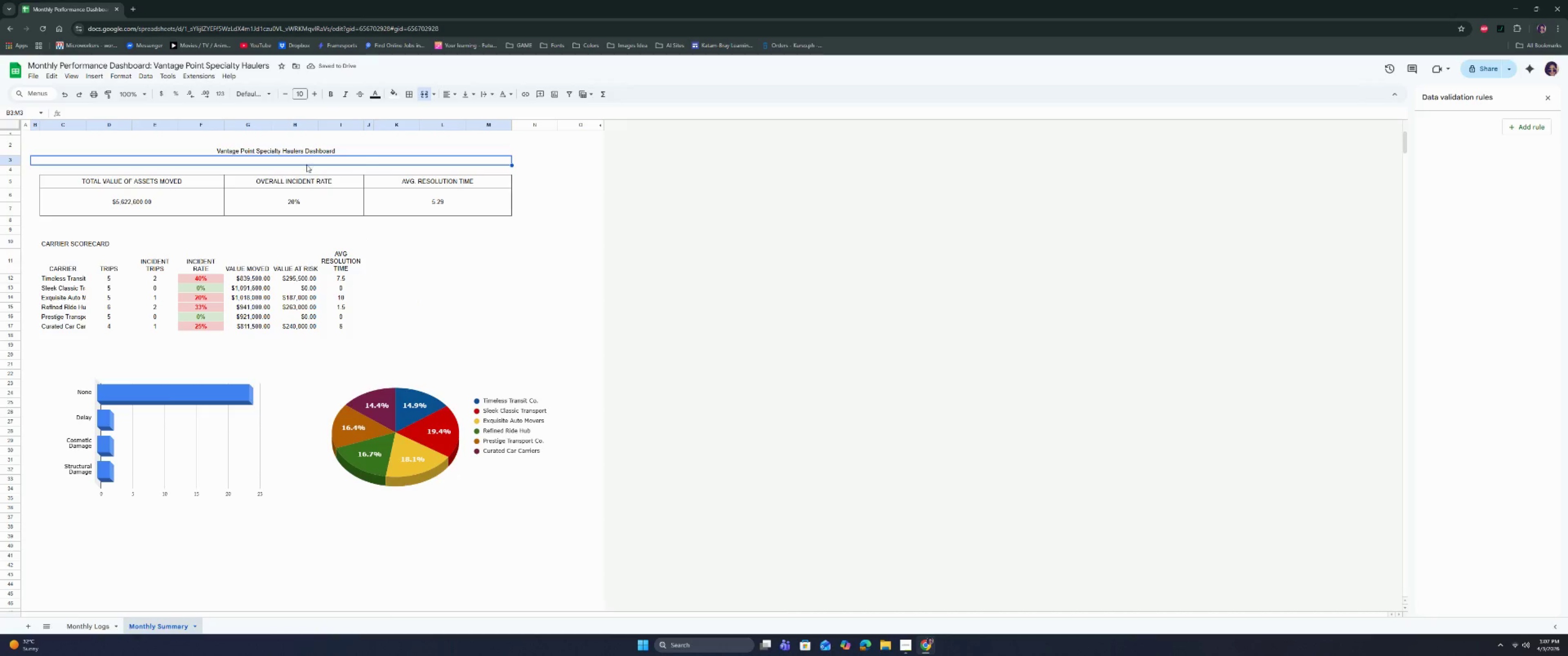 
left_click([305, 168])
 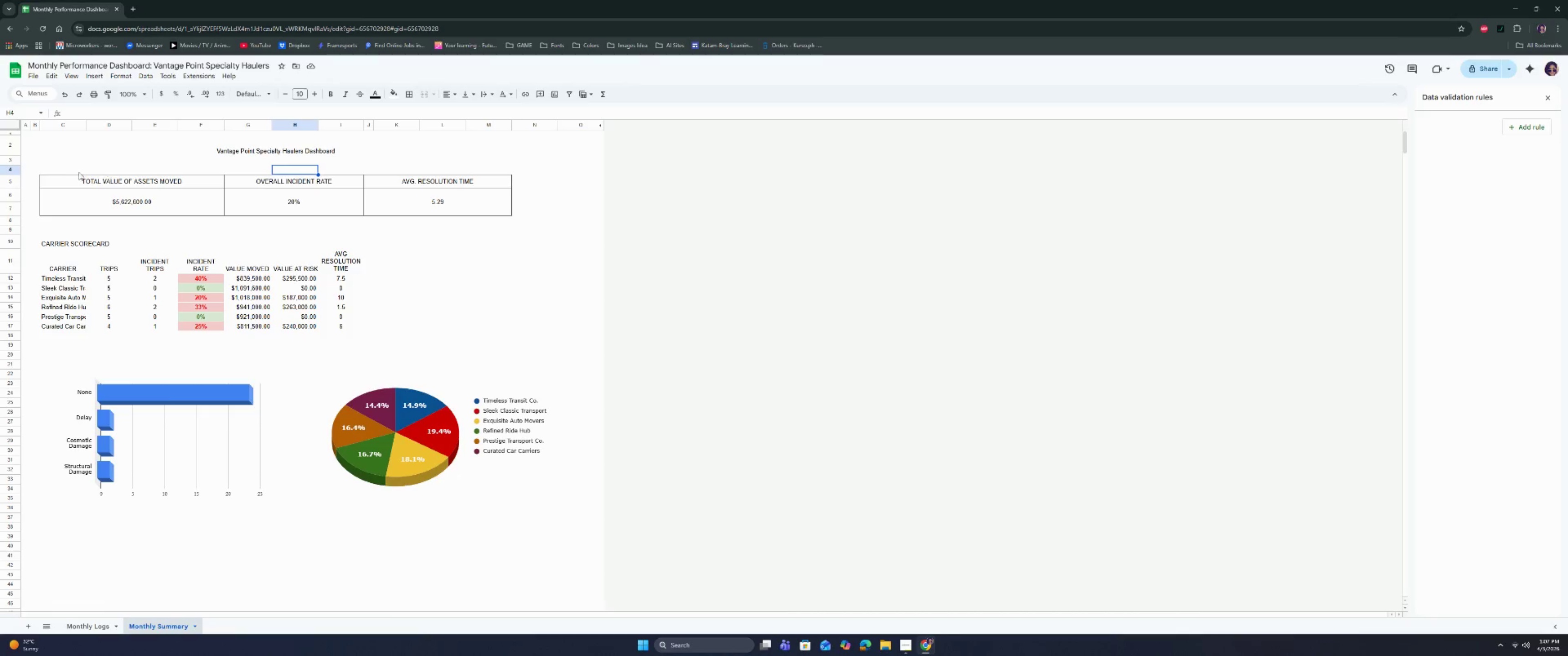 
left_click_drag(start_coordinate=[55, 170], to_coordinate=[486, 171])
 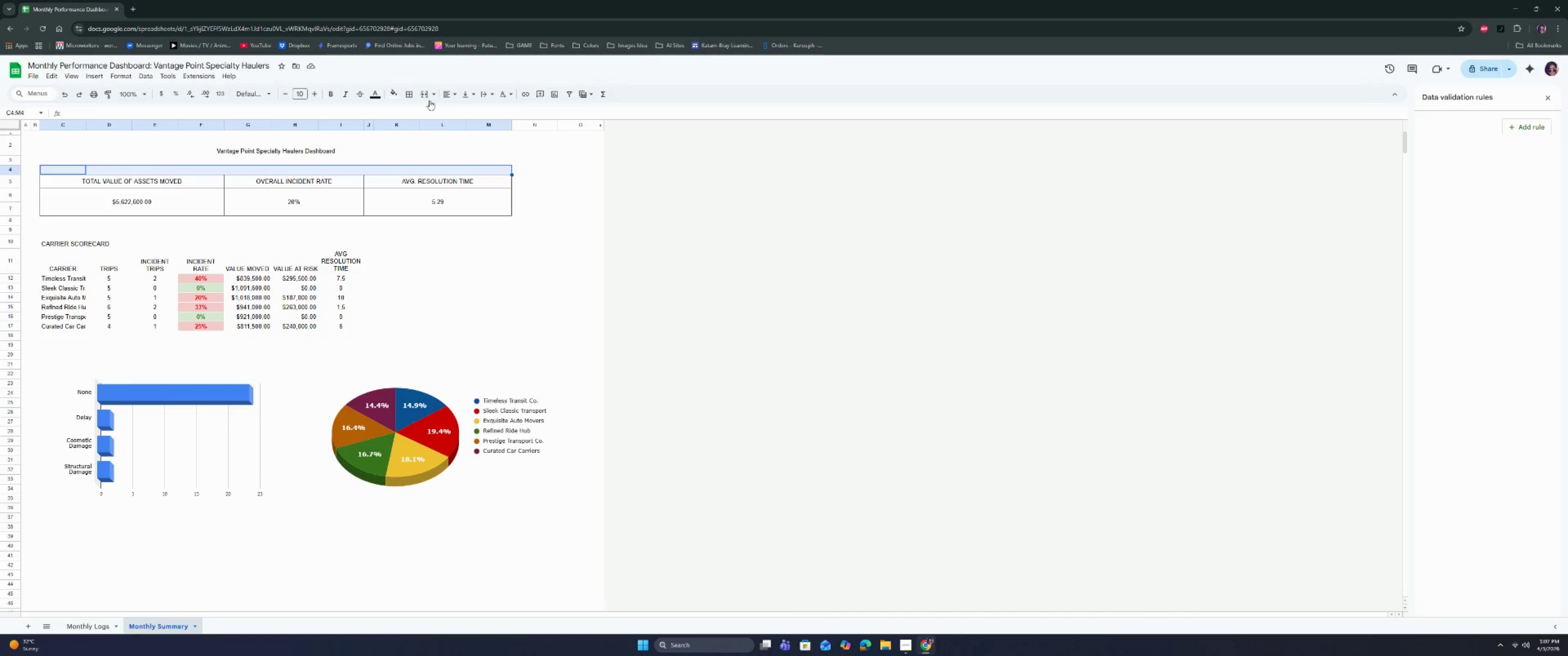 
left_click([421, 94])
 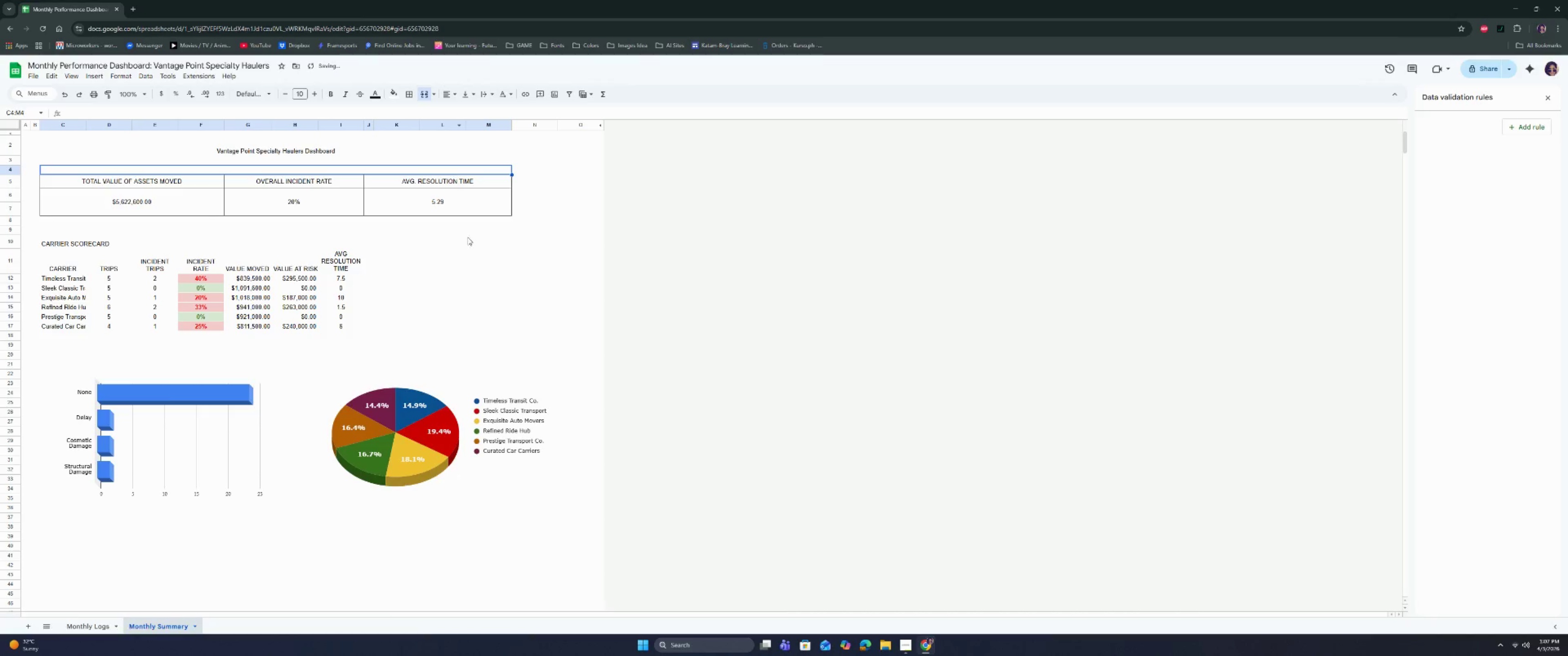 
left_click([475, 288])
 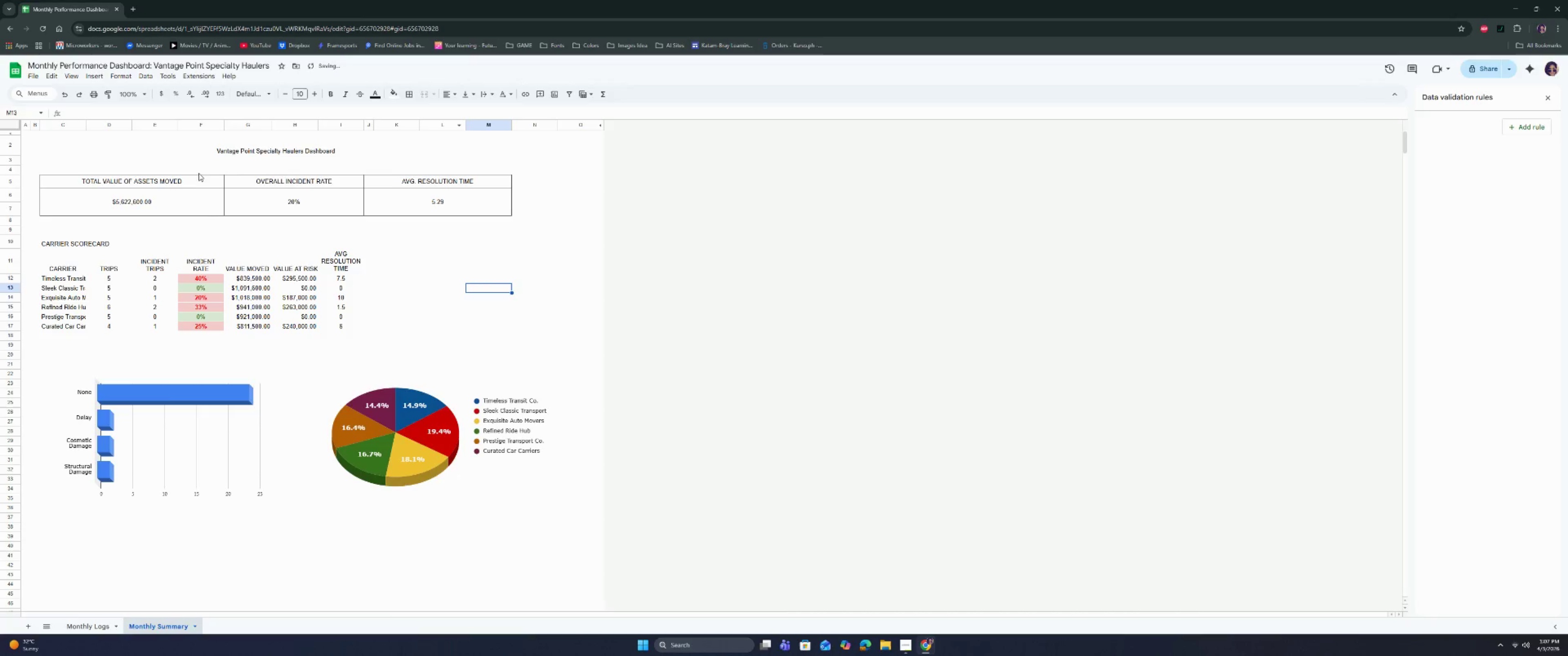 
left_click([198, 170])
 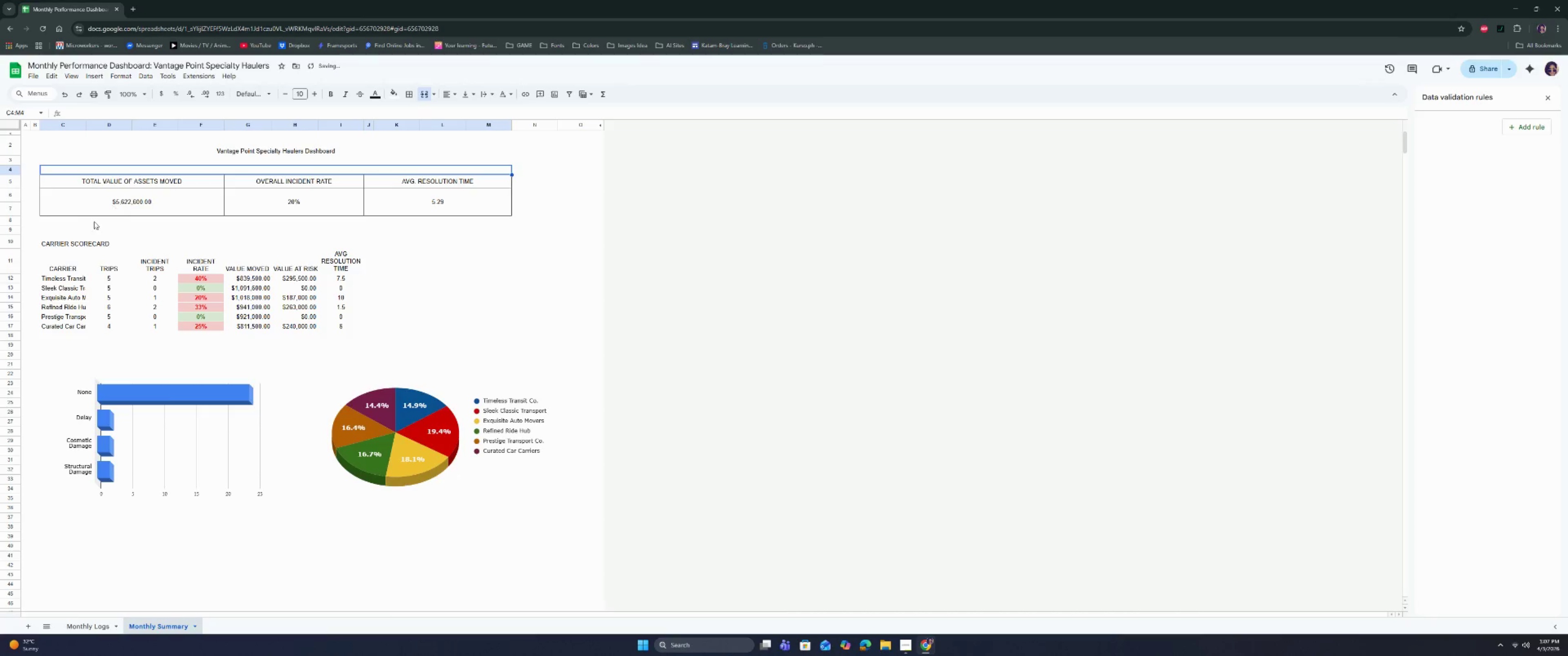 
left_click([85, 227])
 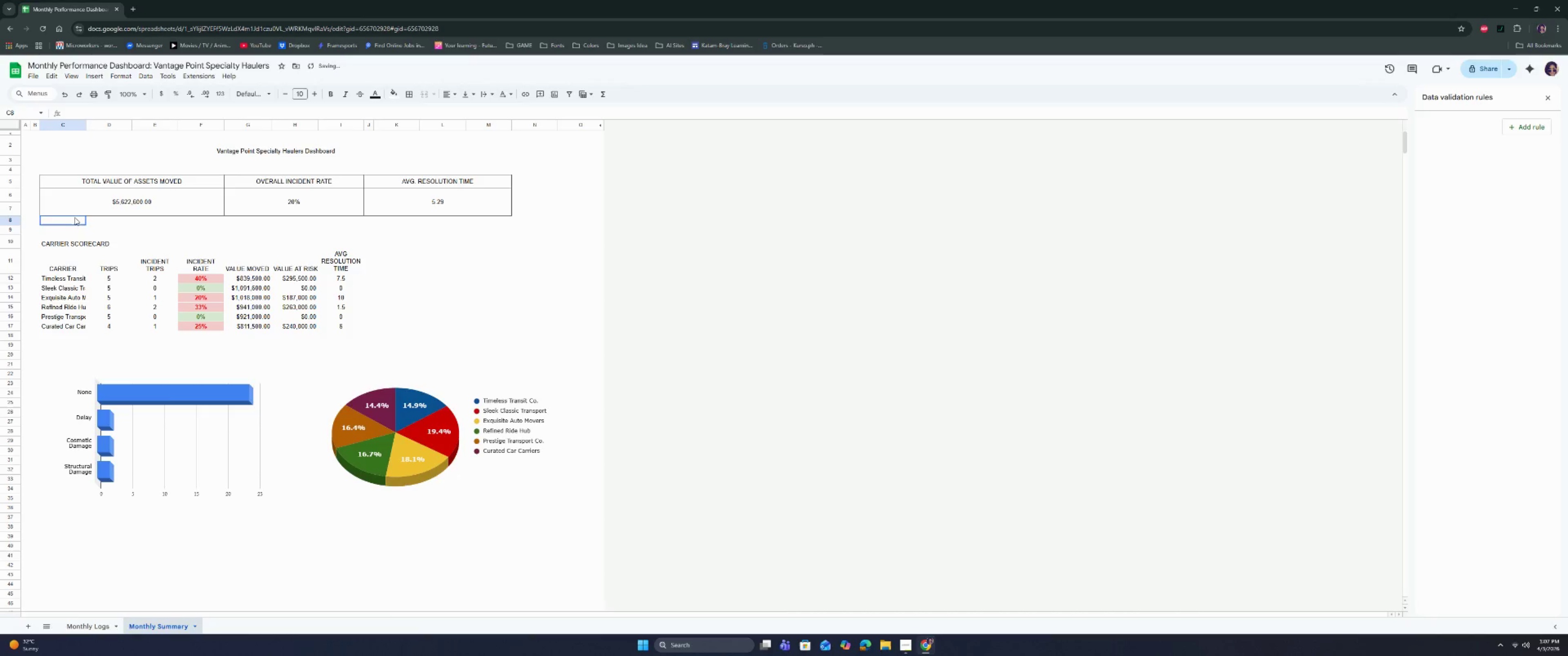 
left_click_drag(start_coordinate=[75, 217], to_coordinate=[494, 220])
 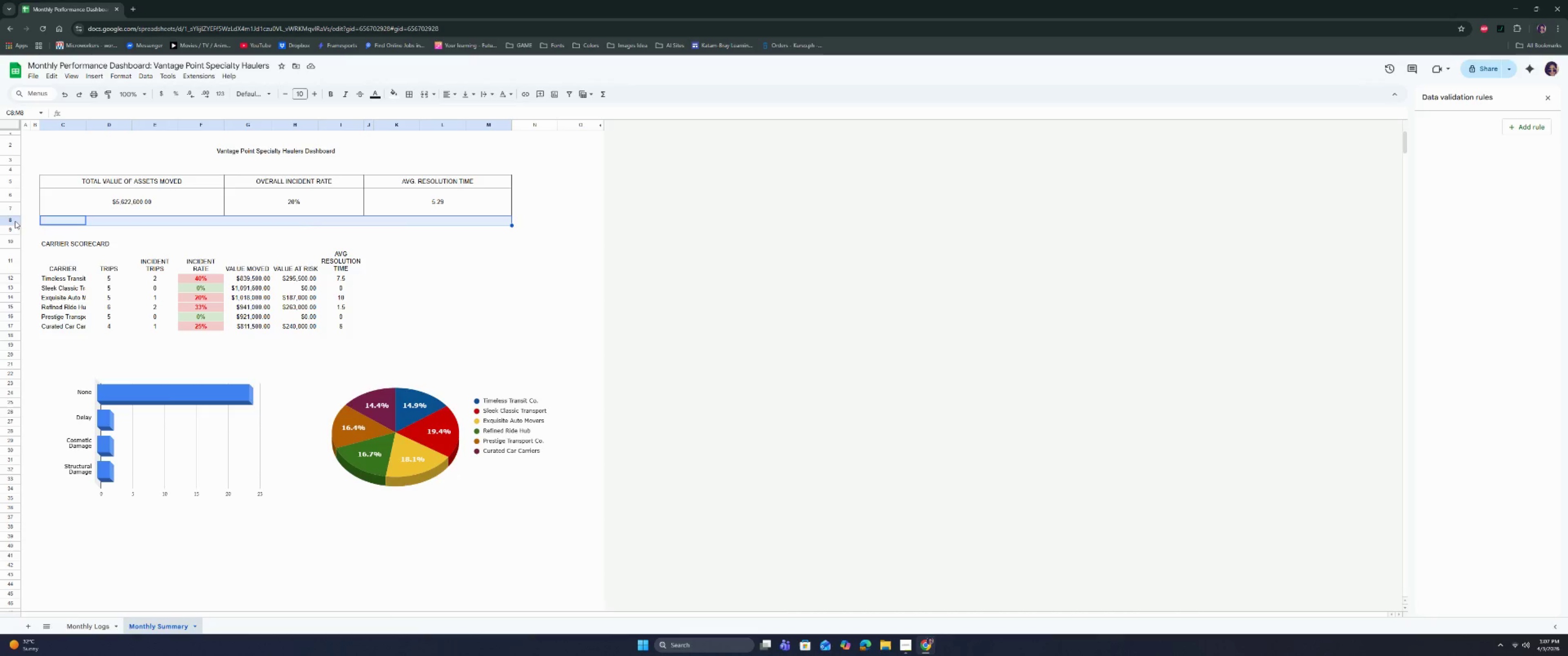 
left_click([423, 93])
 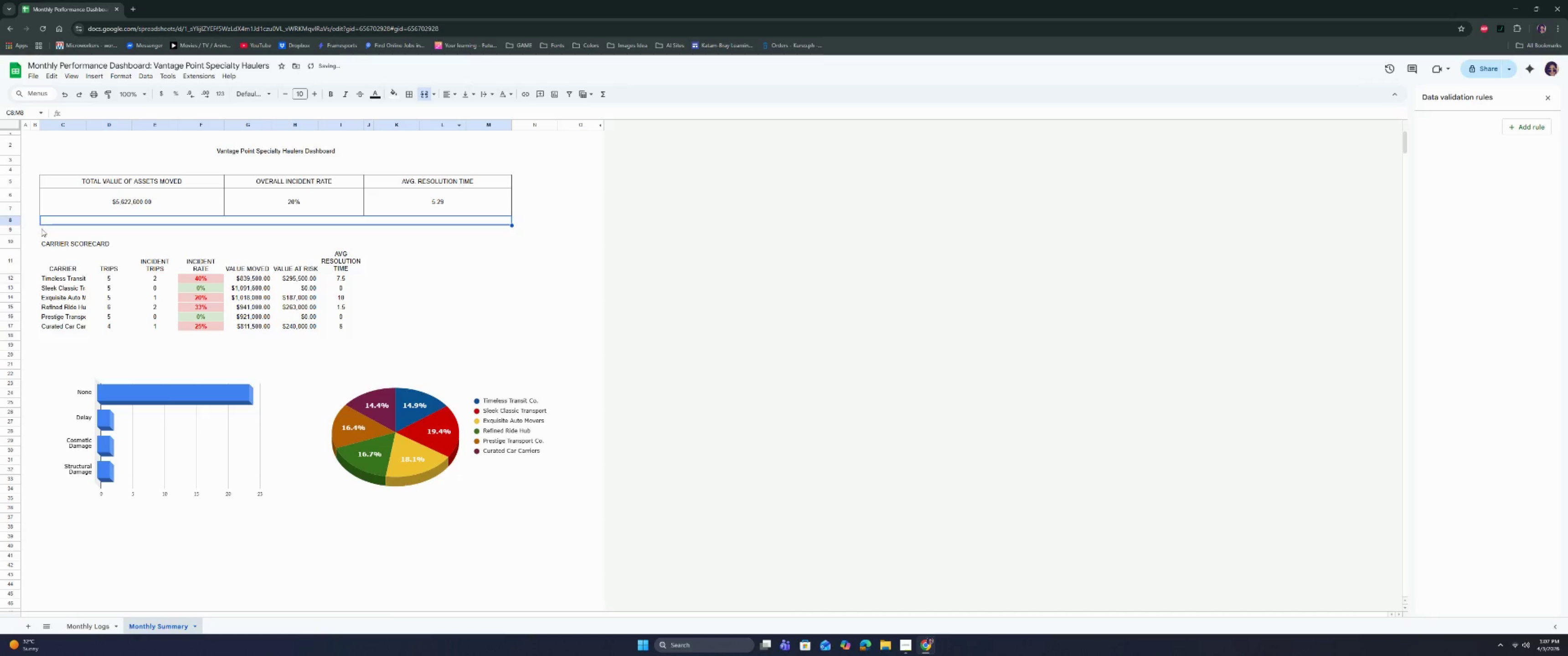 
left_click_drag(start_coordinate=[44, 230], to_coordinate=[491, 231])
 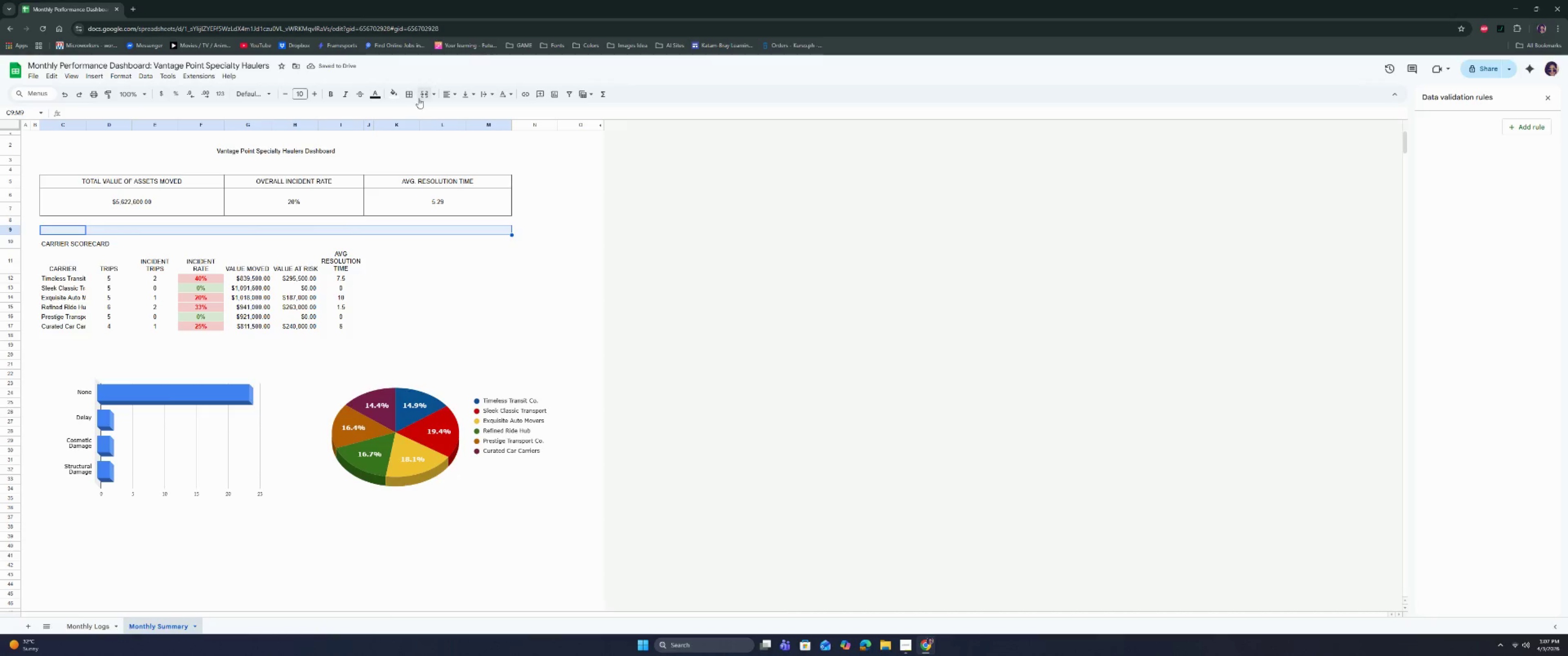 
left_click([420, 94])
 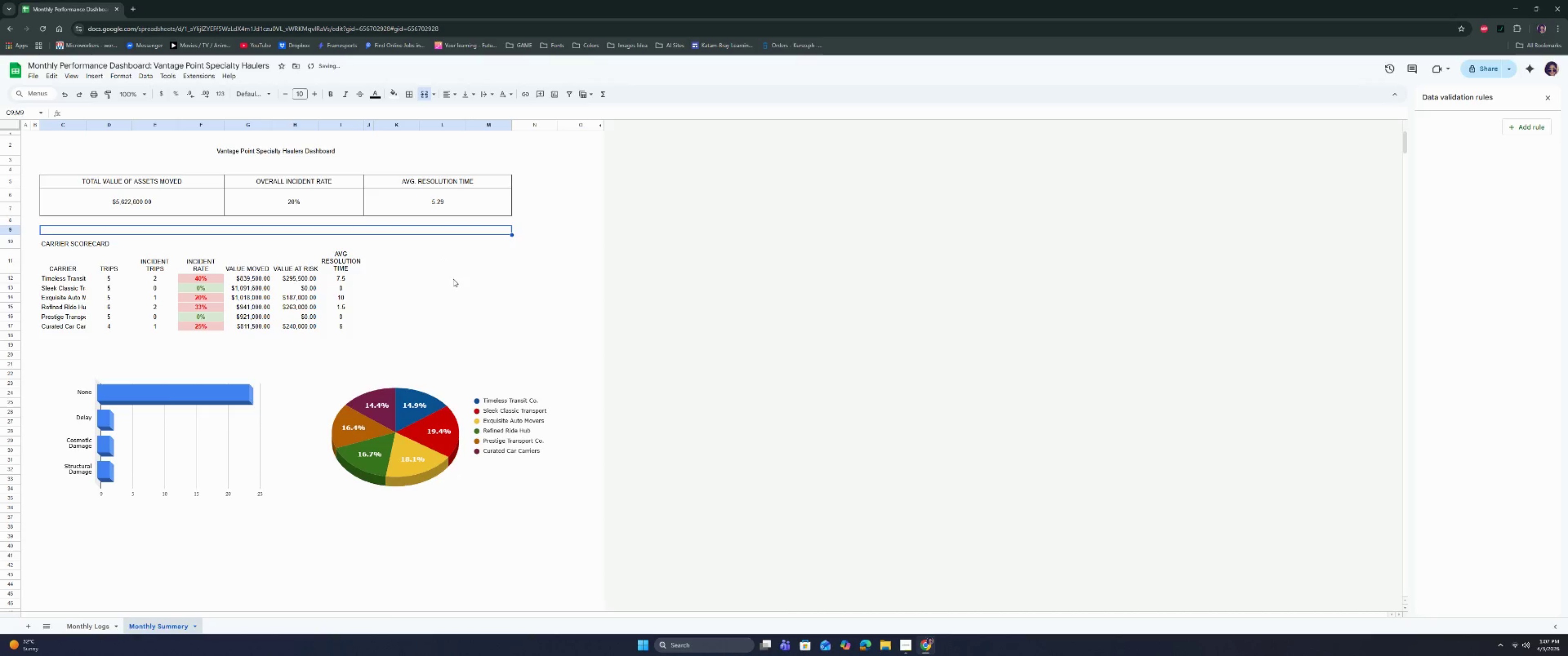 
left_click([463, 293])
 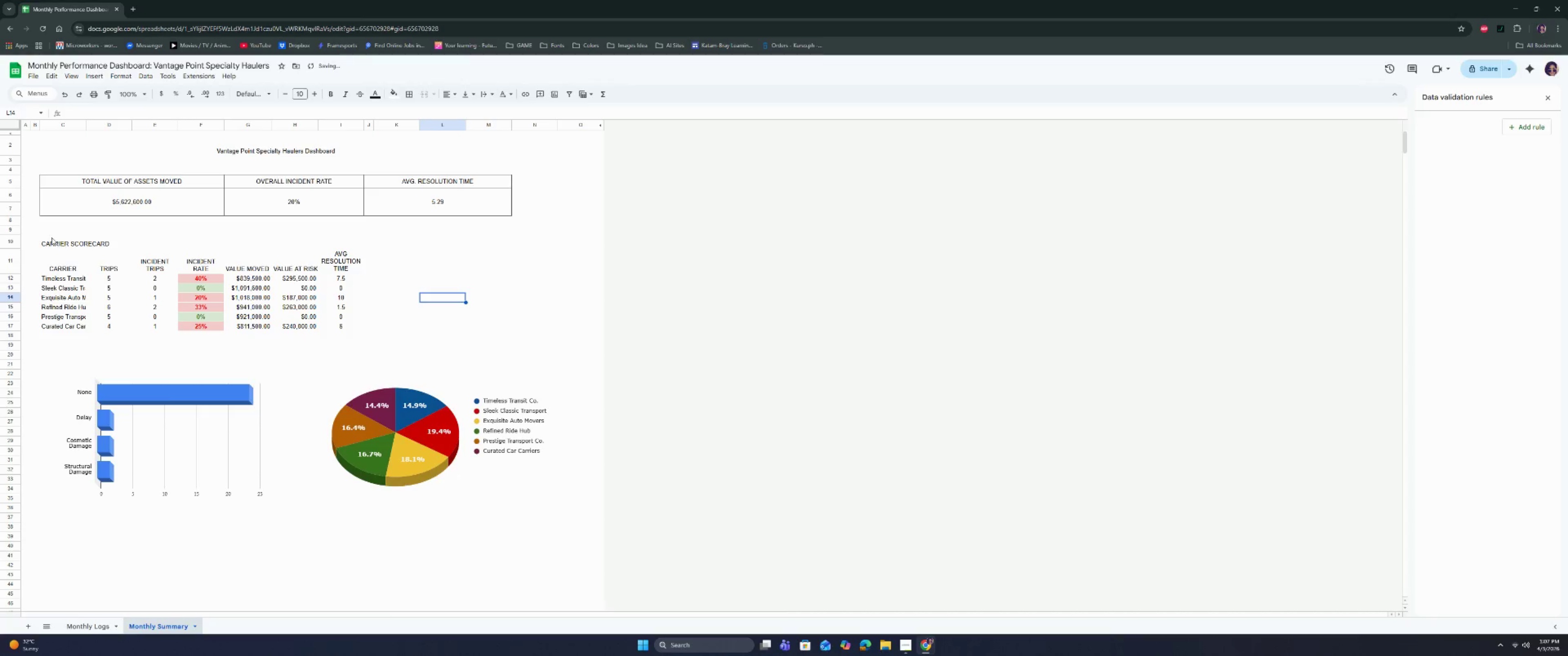 
left_click([49, 234])
 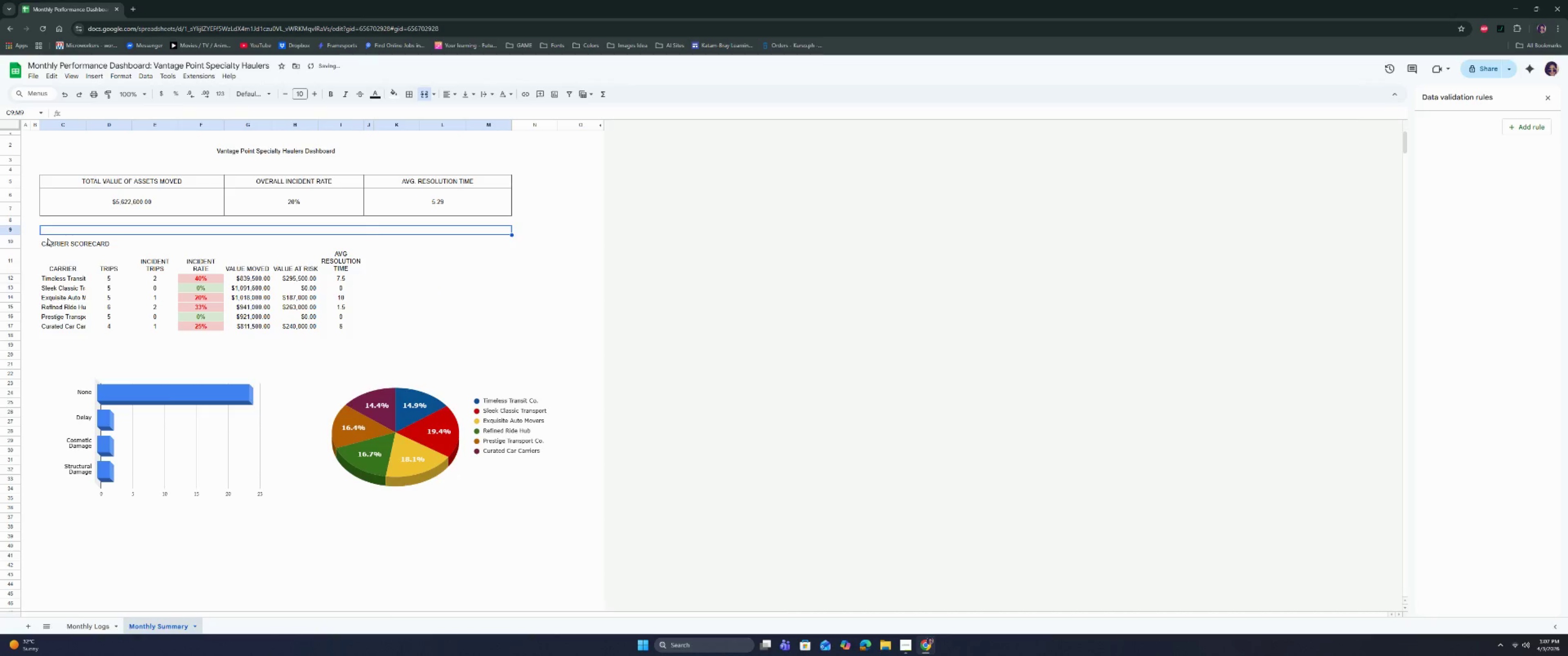 
left_click([47, 238])
 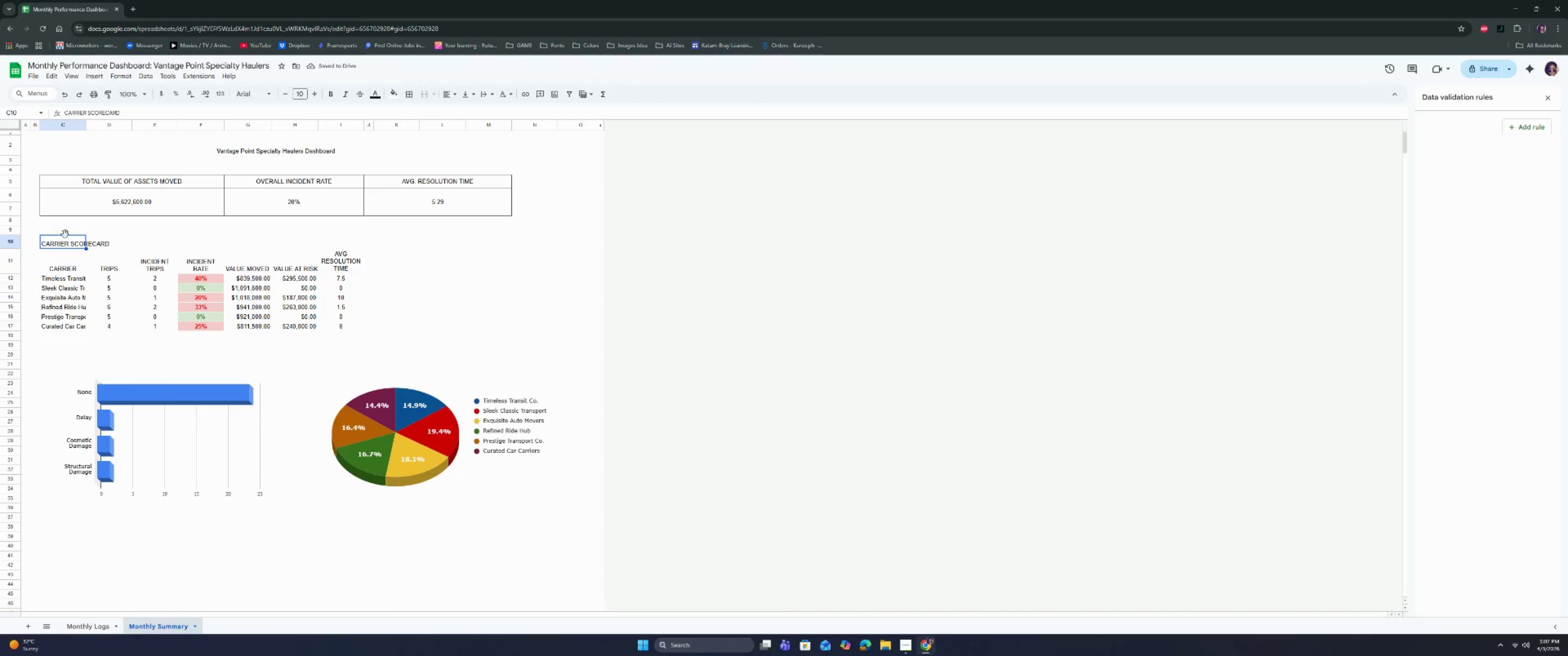 
left_click([79, 231])
 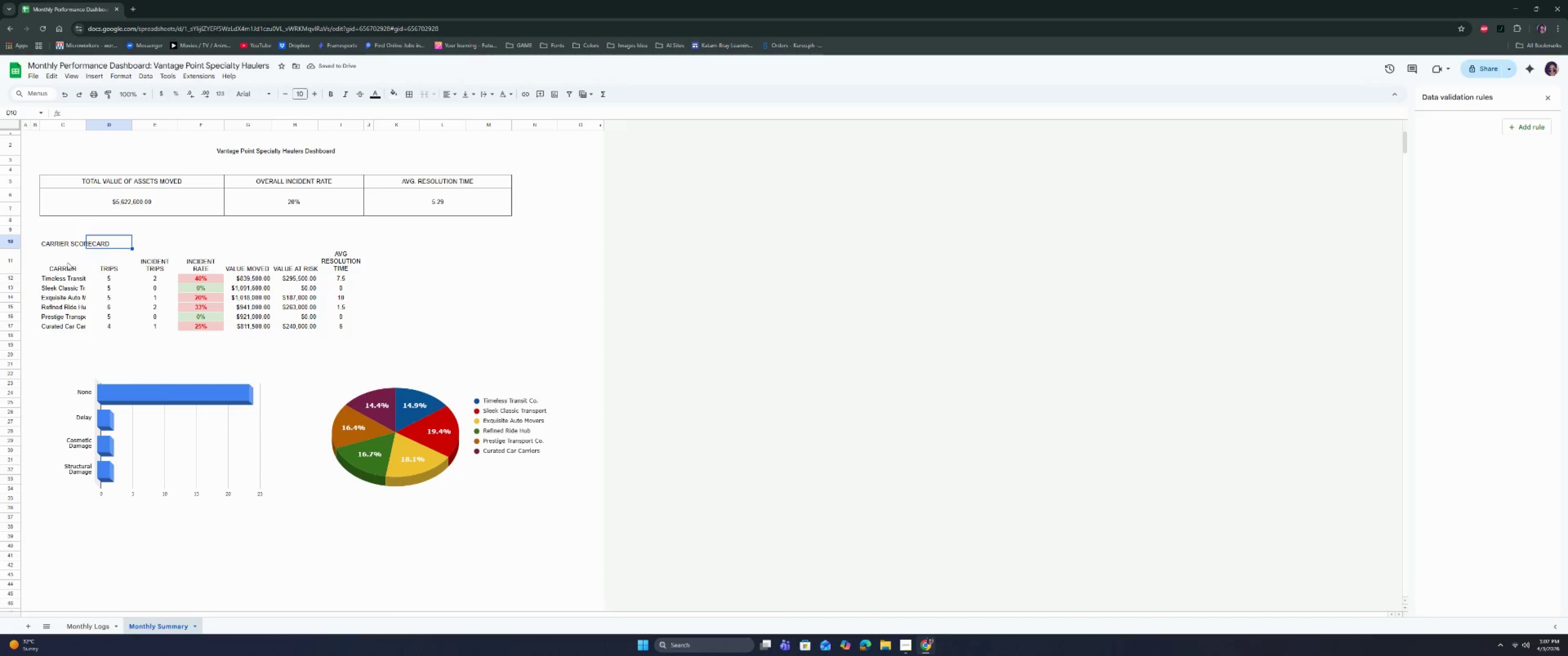 
left_click([60, 255])
 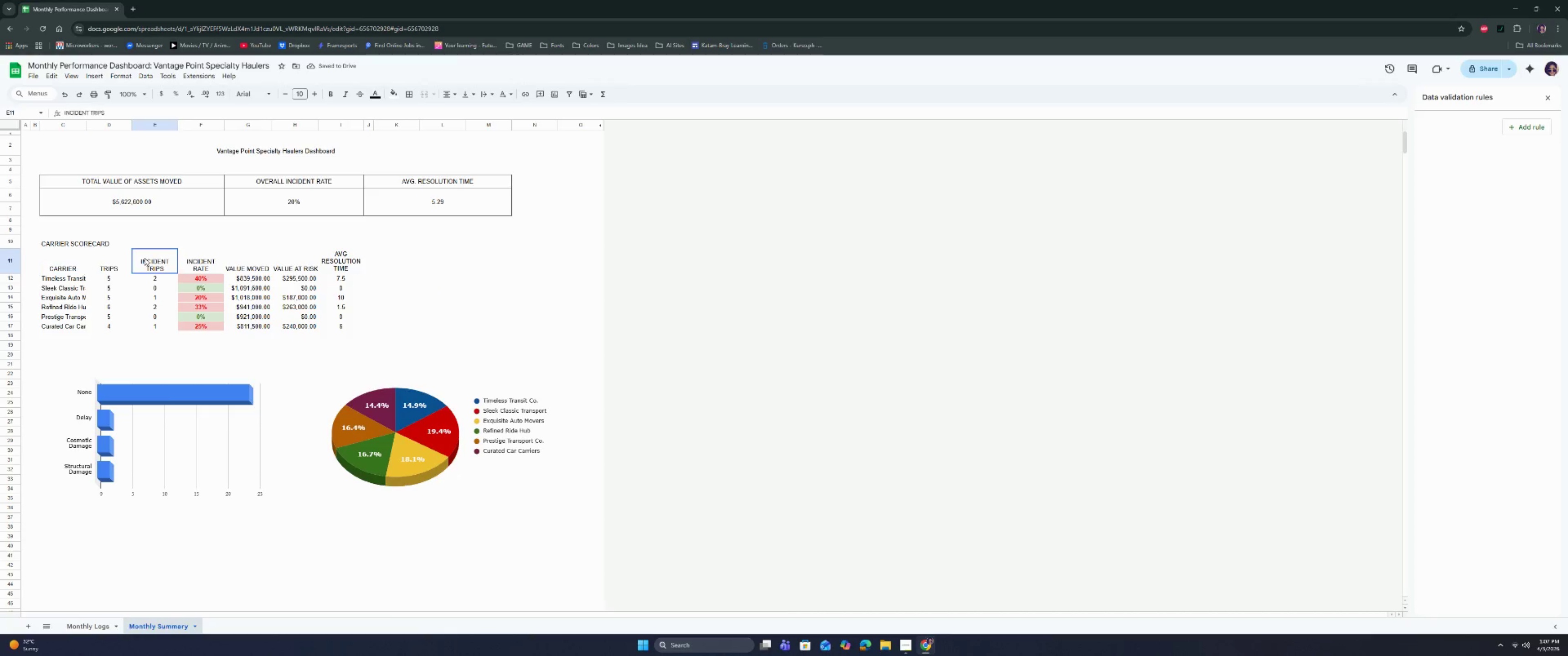 
double_click([234, 261])
 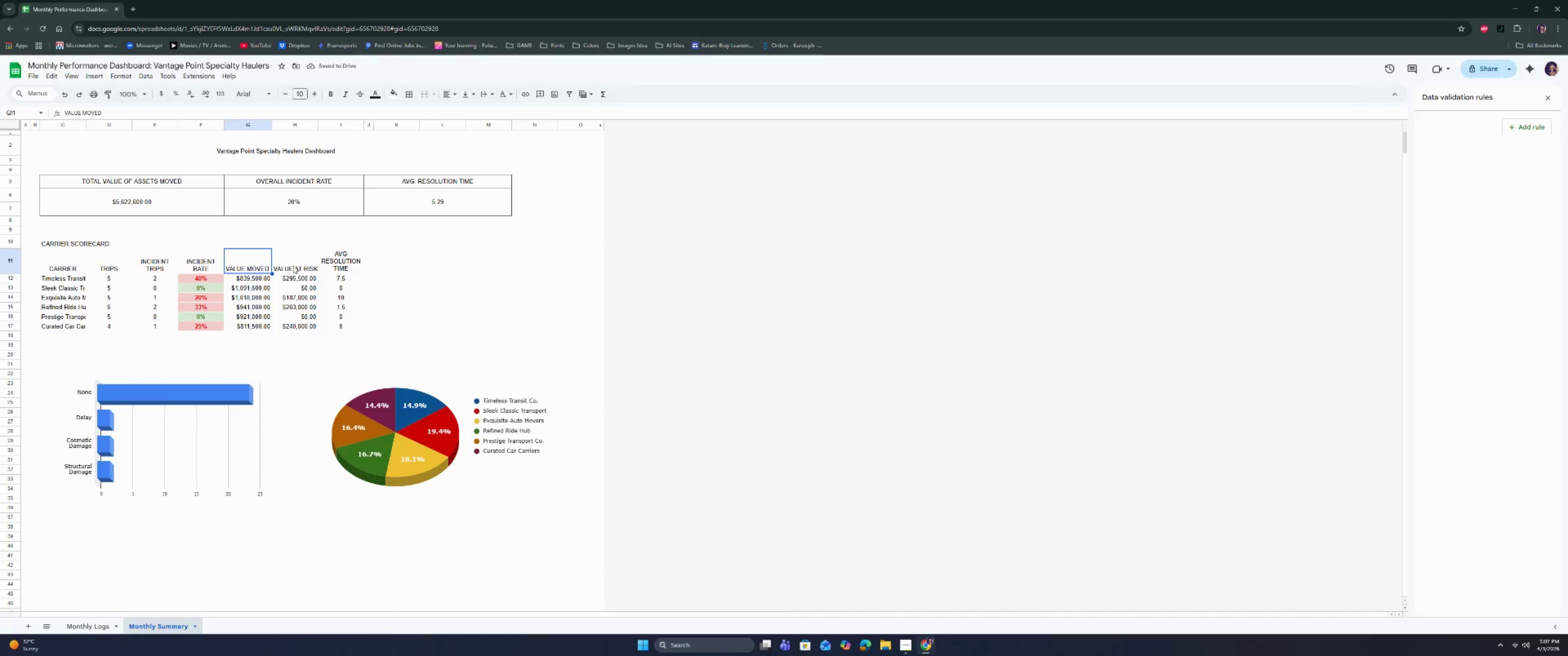 
triple_click([307, 266])
 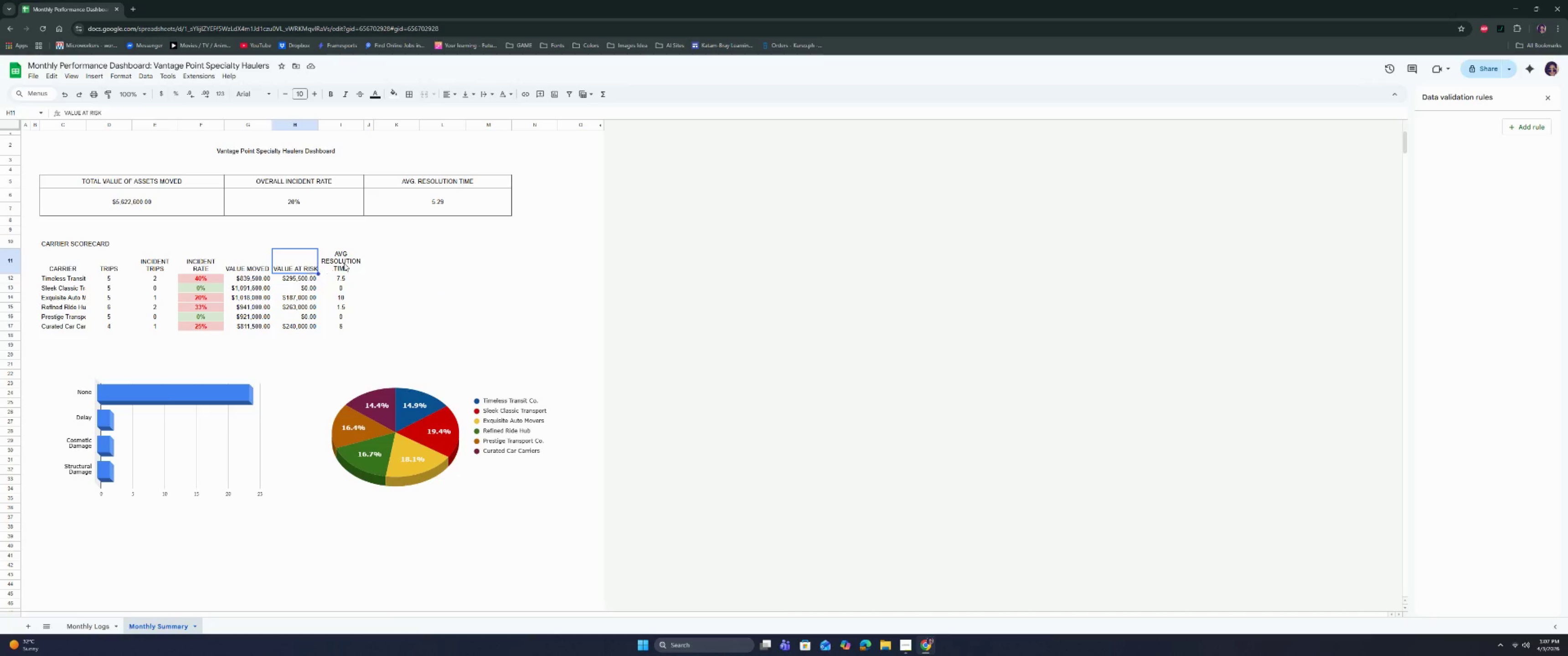 
triple_click([346, 263])
 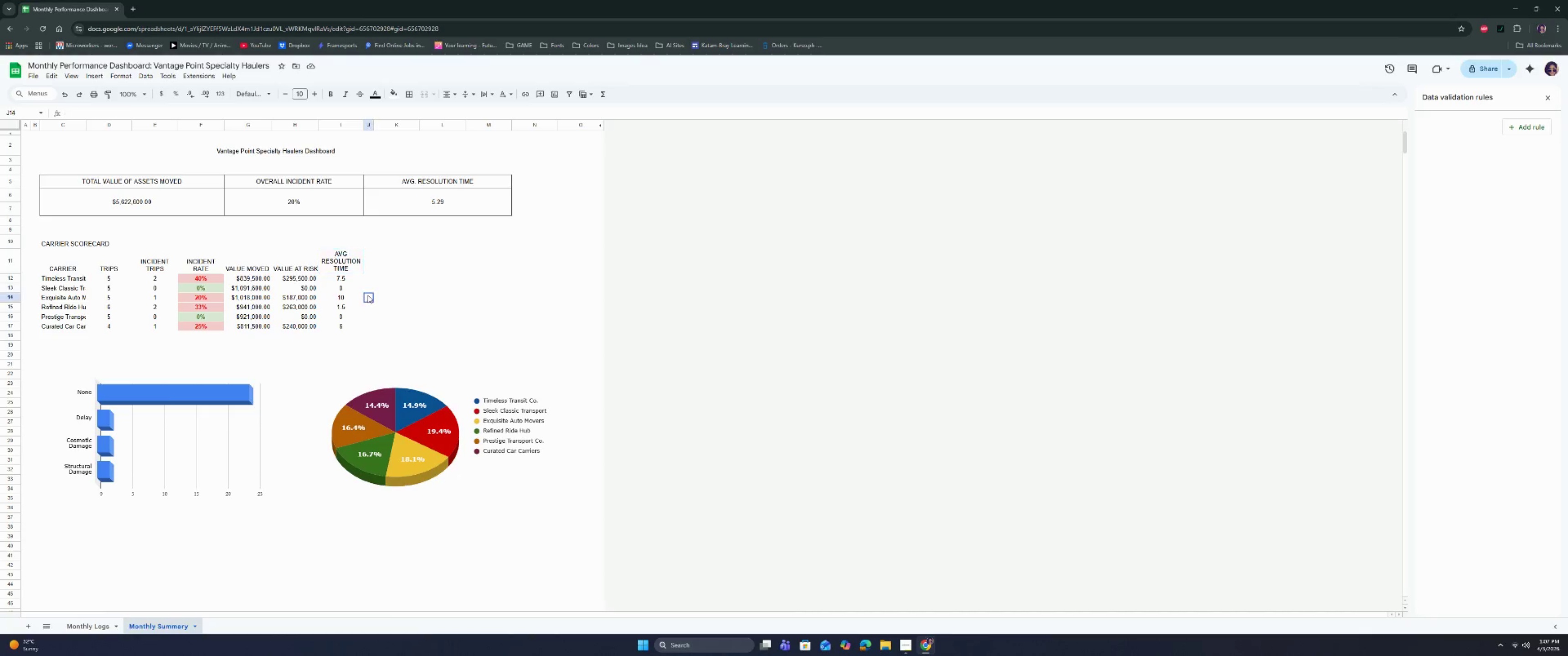 
left_click([279, 262])
 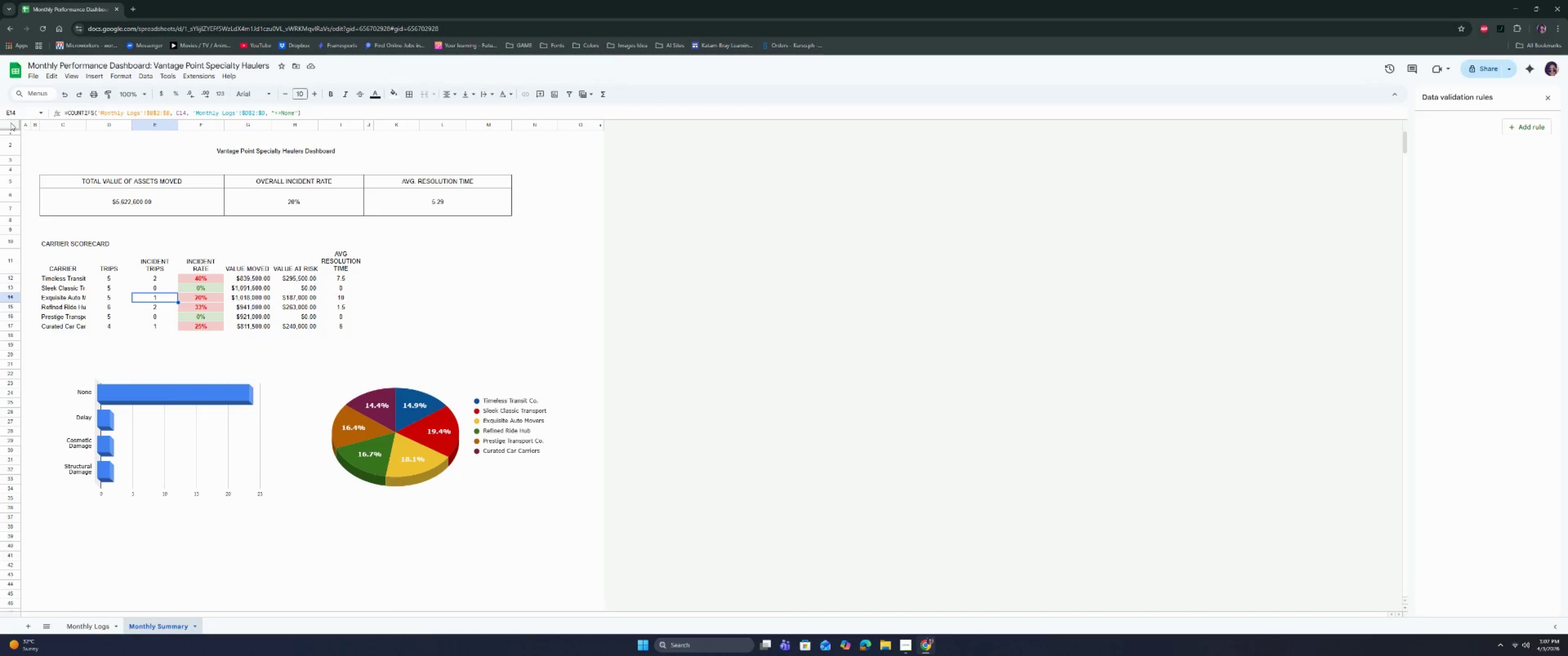 
left_click([12, 123])
 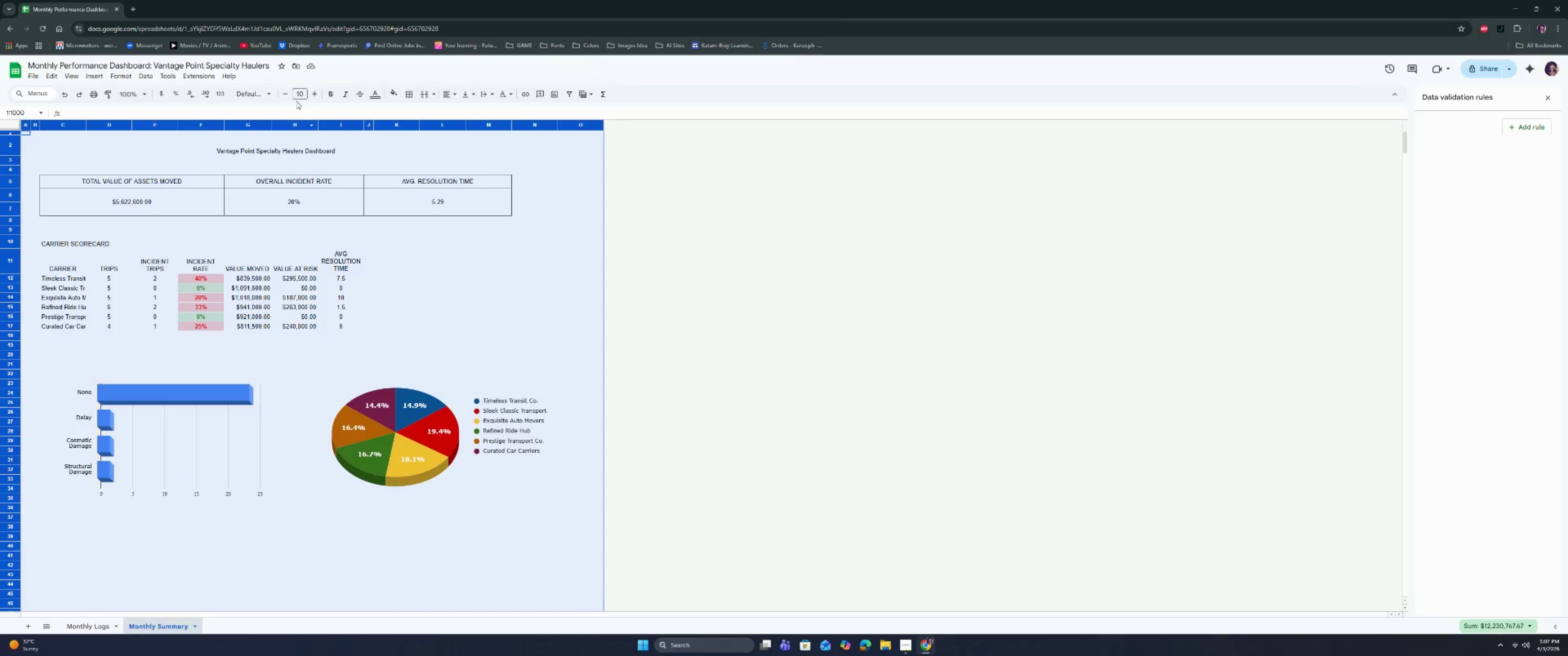 
left_click([251, 94])
 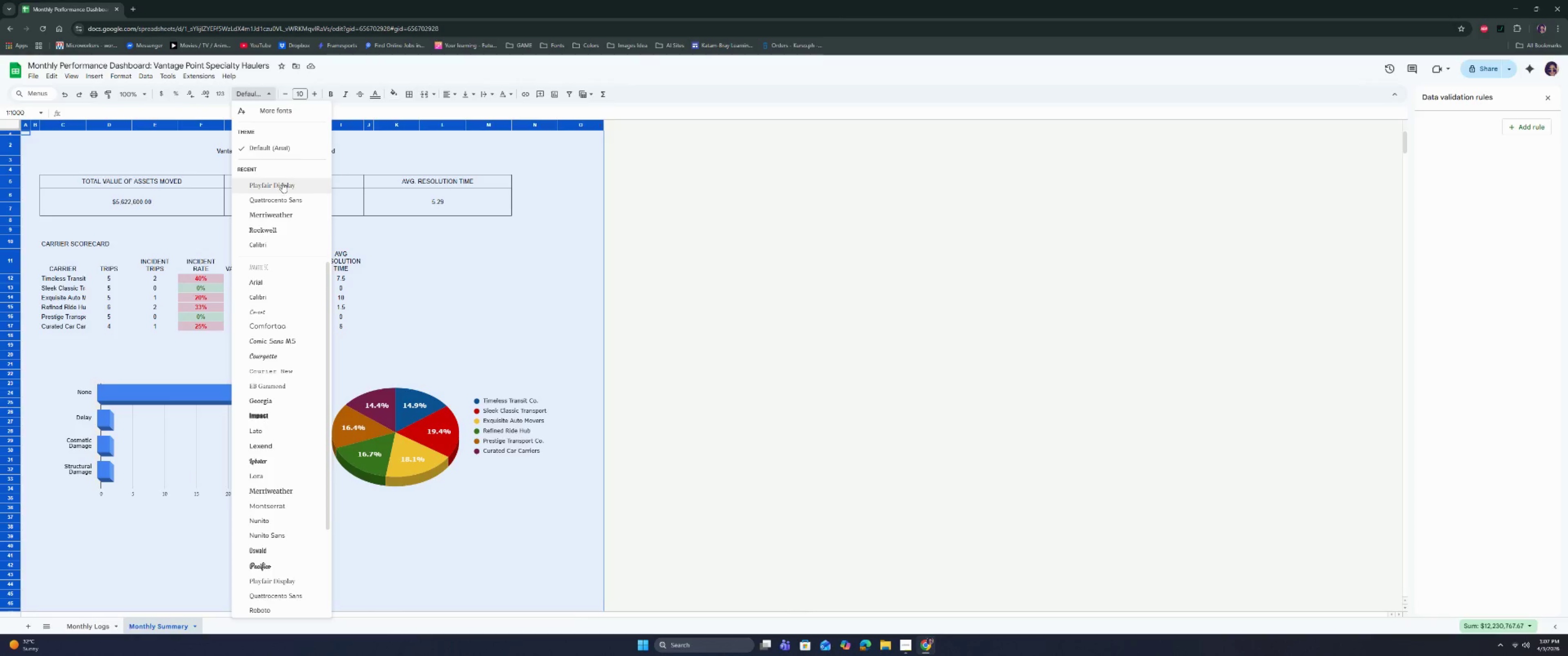 
left_click([283, 187])
 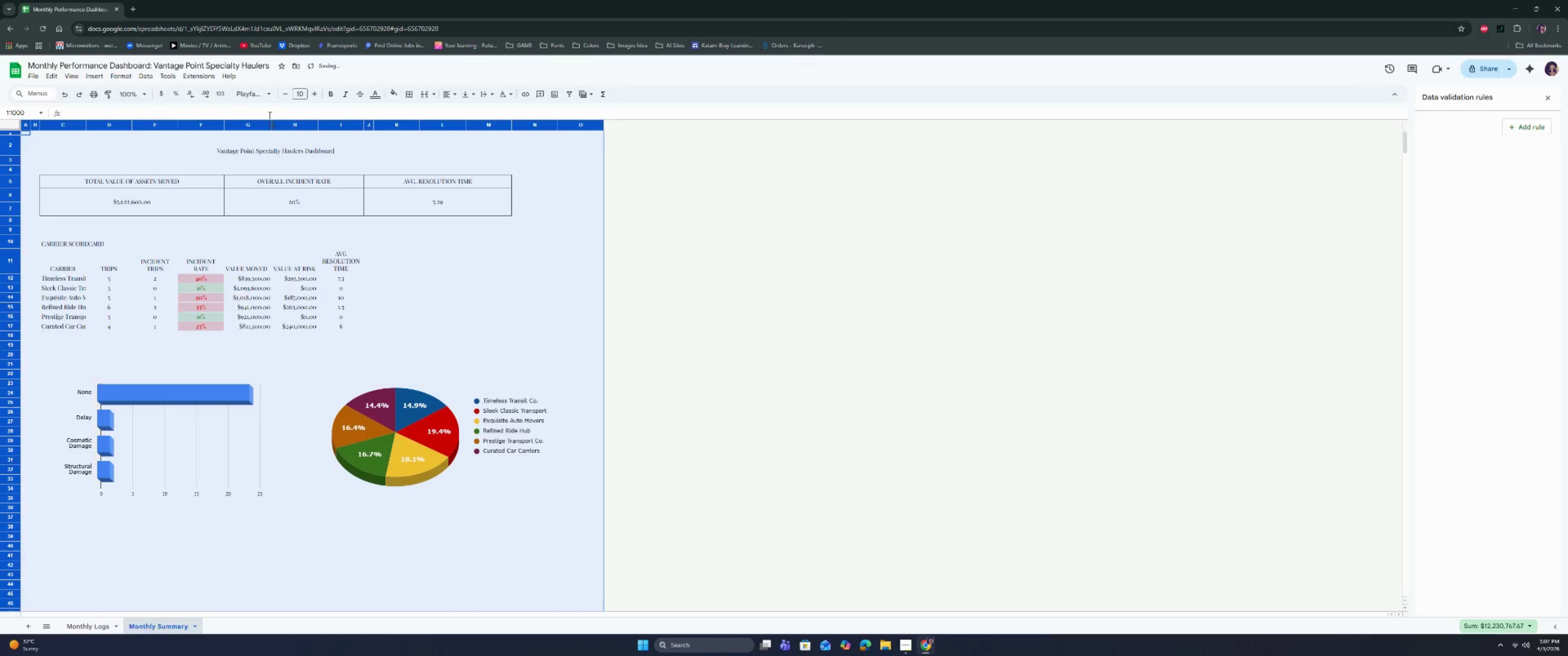 
left_click([264, 98])
 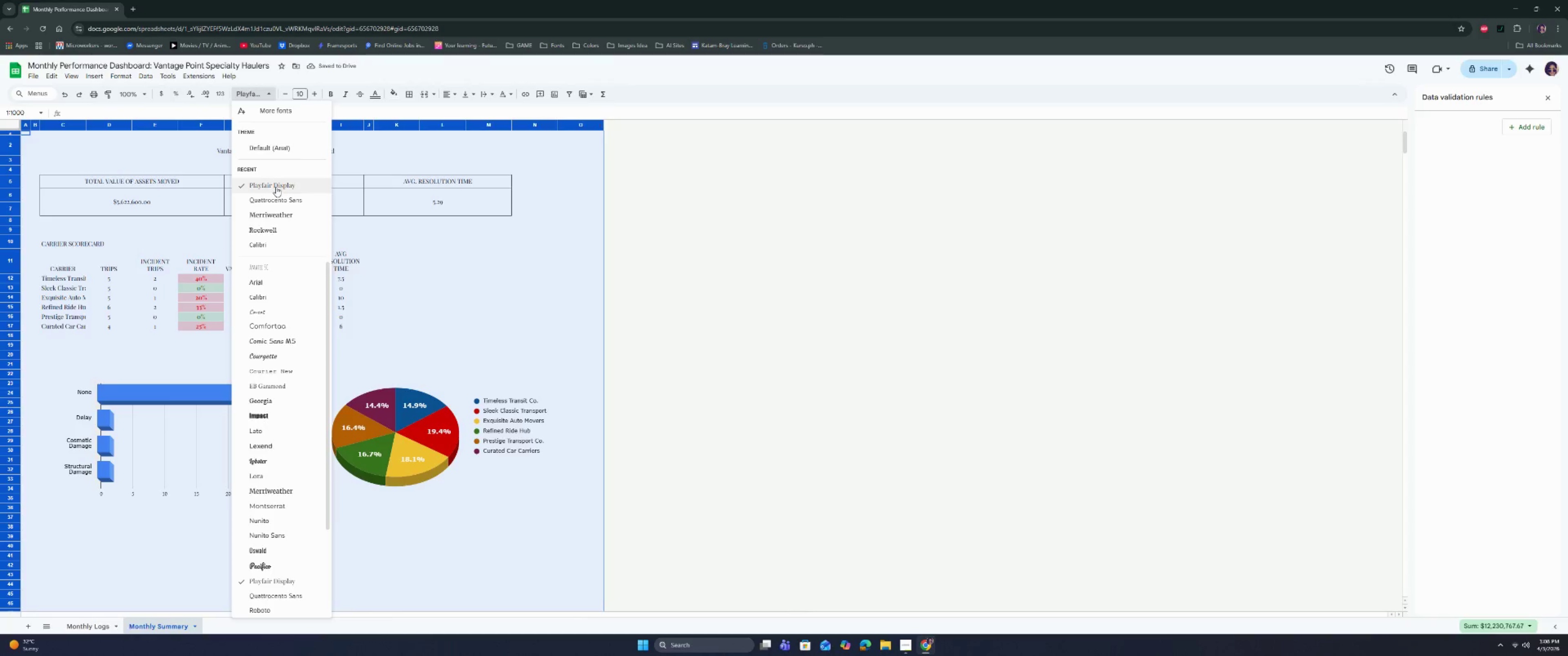 
left_click([279, 199])
 